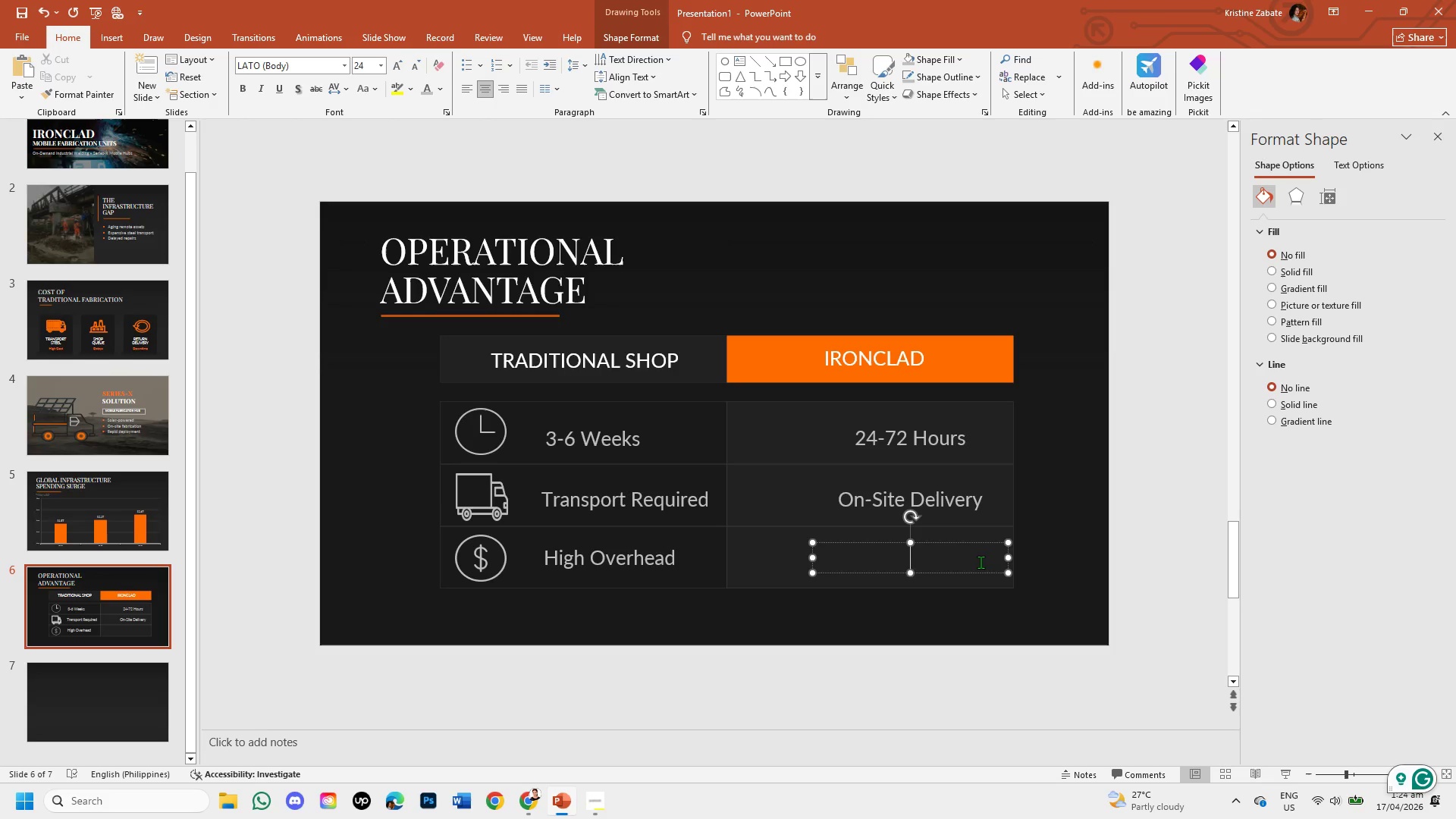 
wait(11.31)
 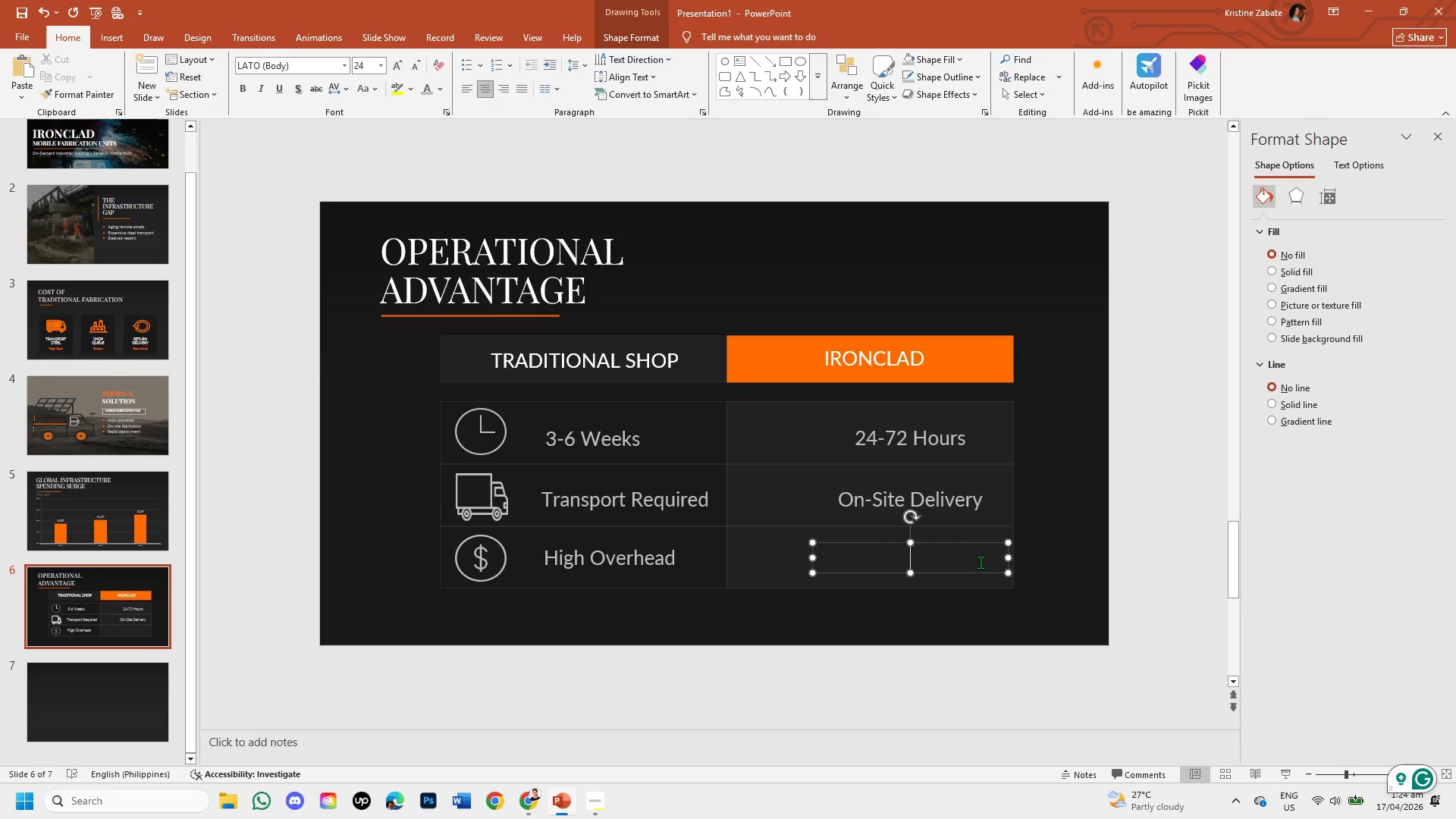 
type(m)
key(Backspace)
type(Mobile Unit )
 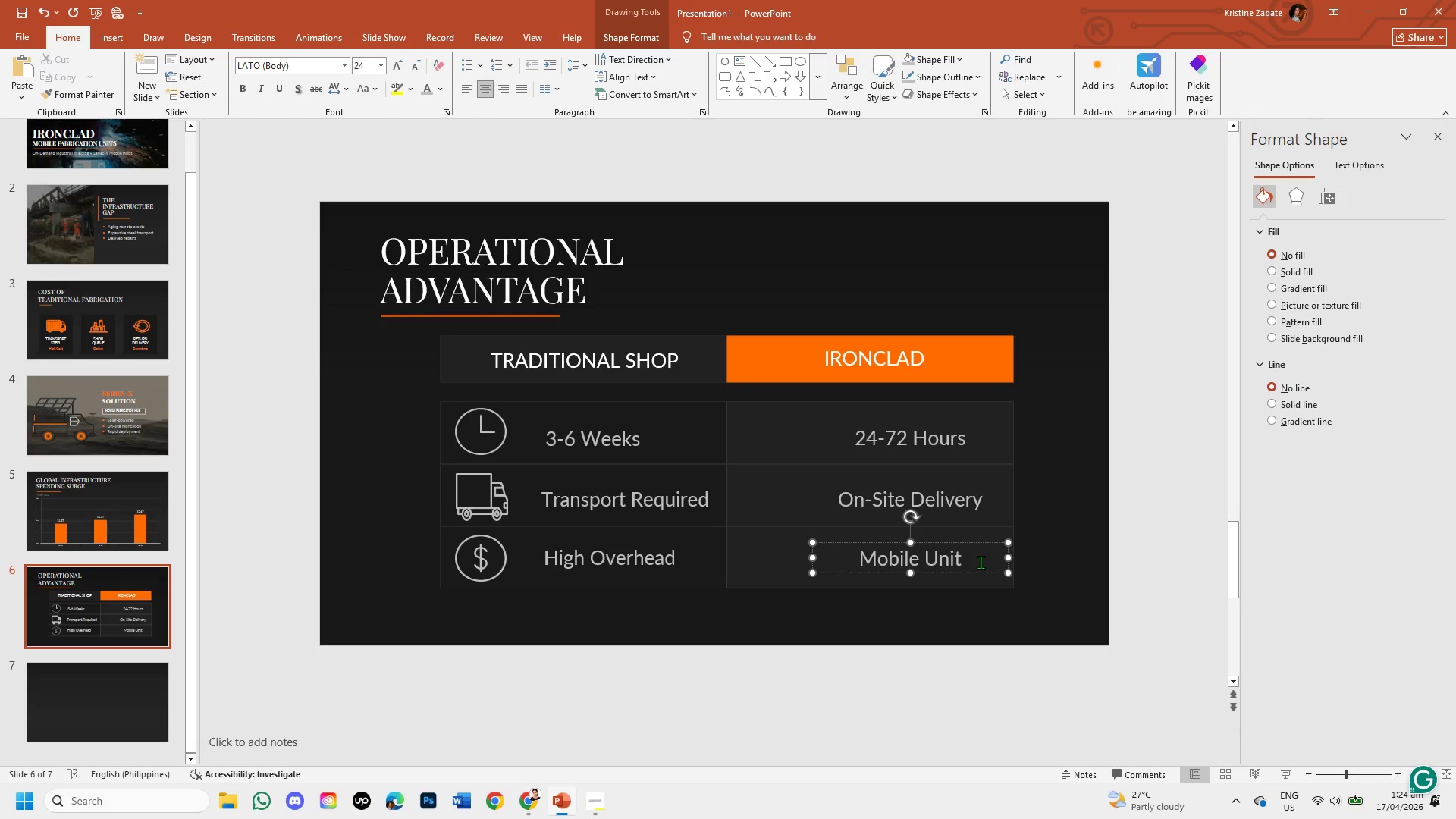 
wait(5.48)
 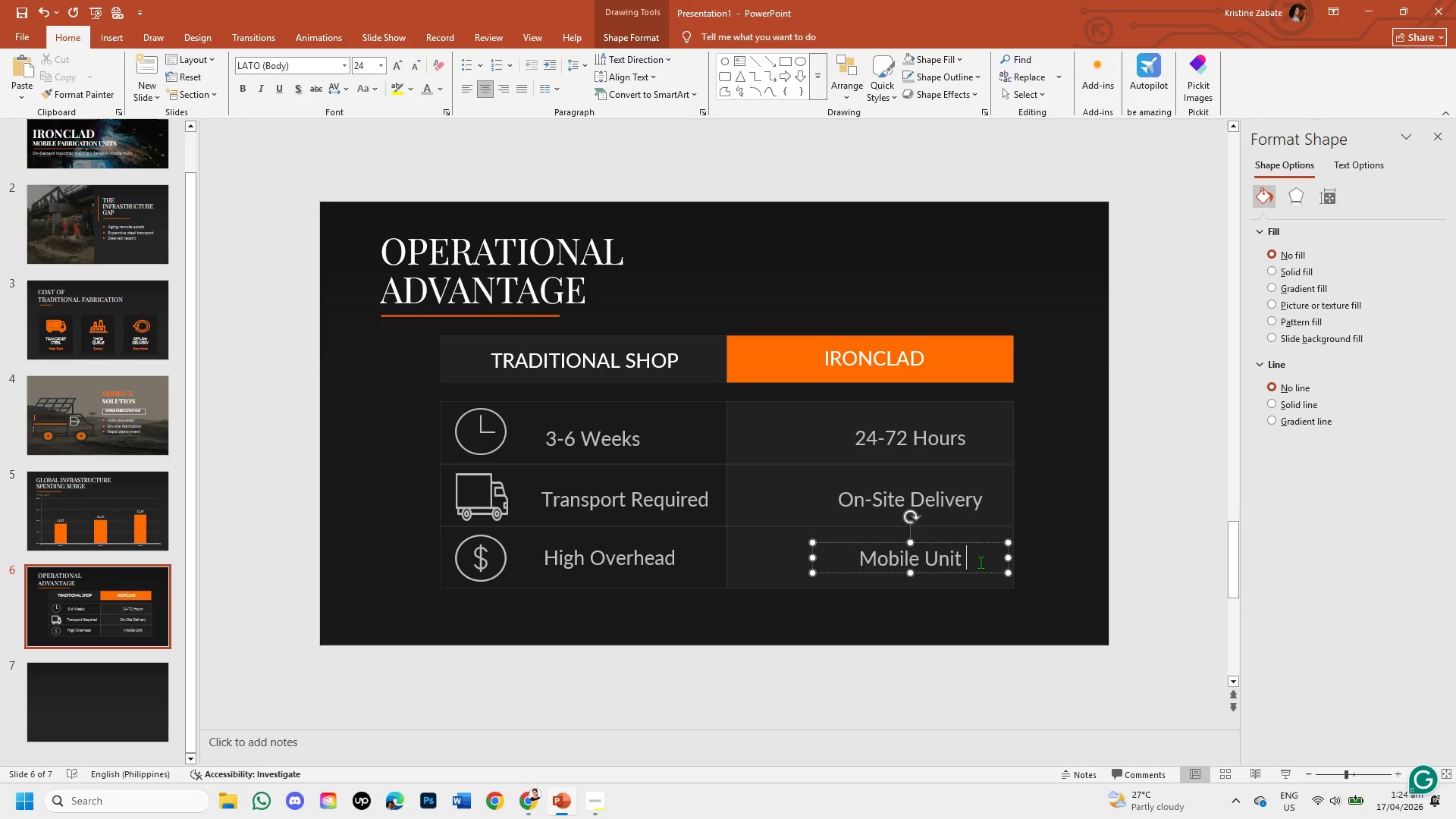 
left_click([1147, 563])
 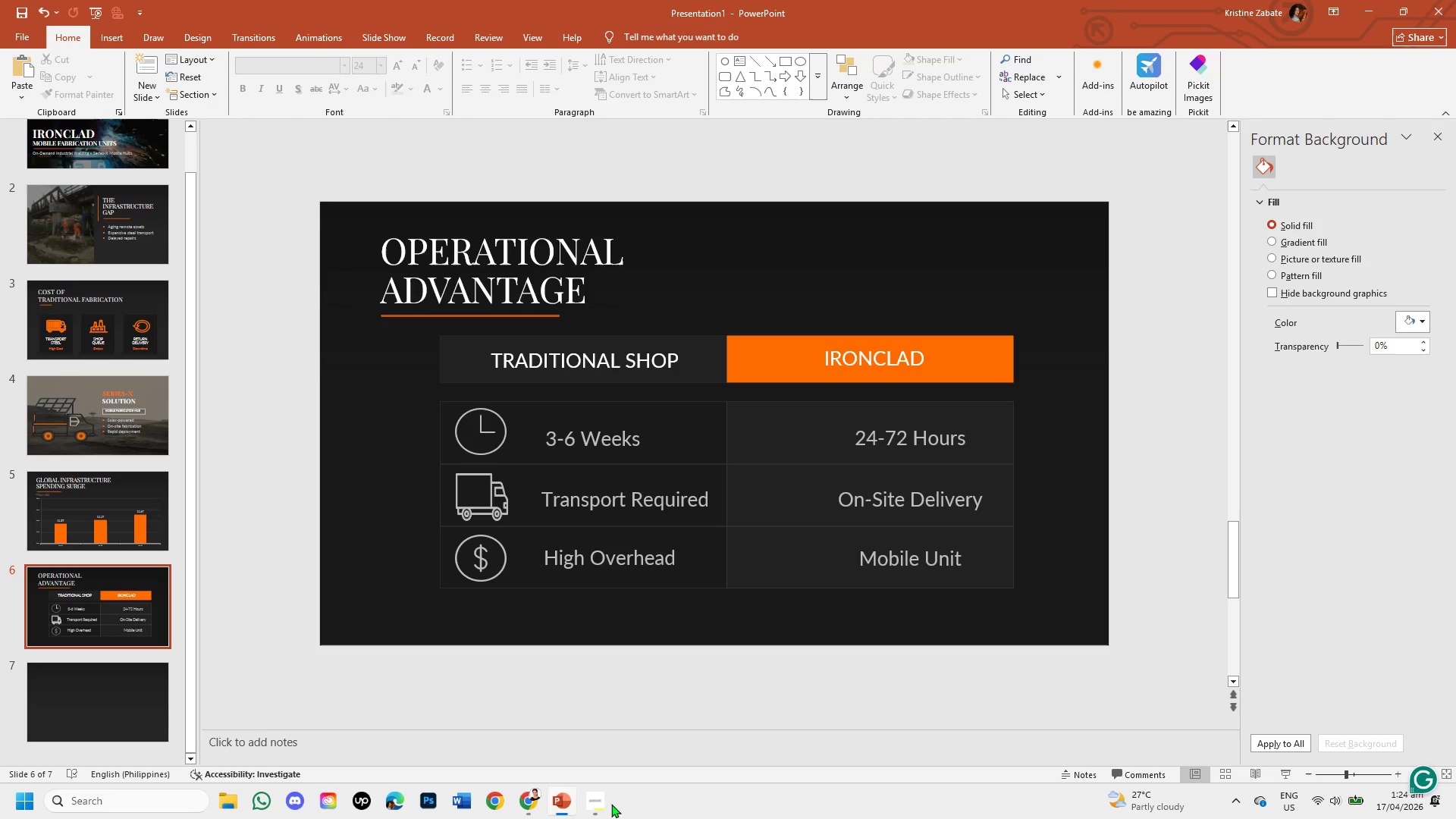 
left_click([533, 790])
 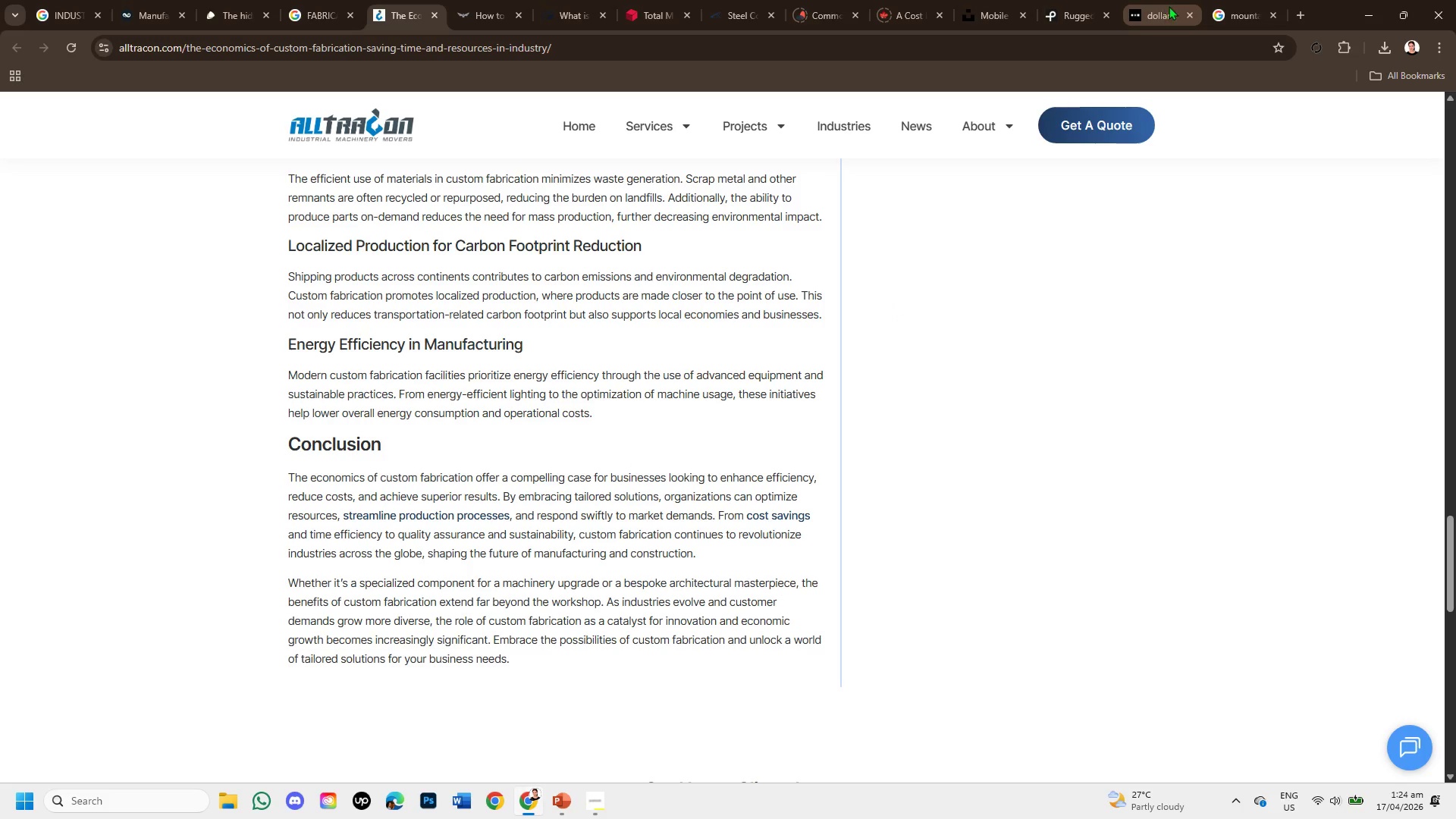 
left_click([1154, 0])
 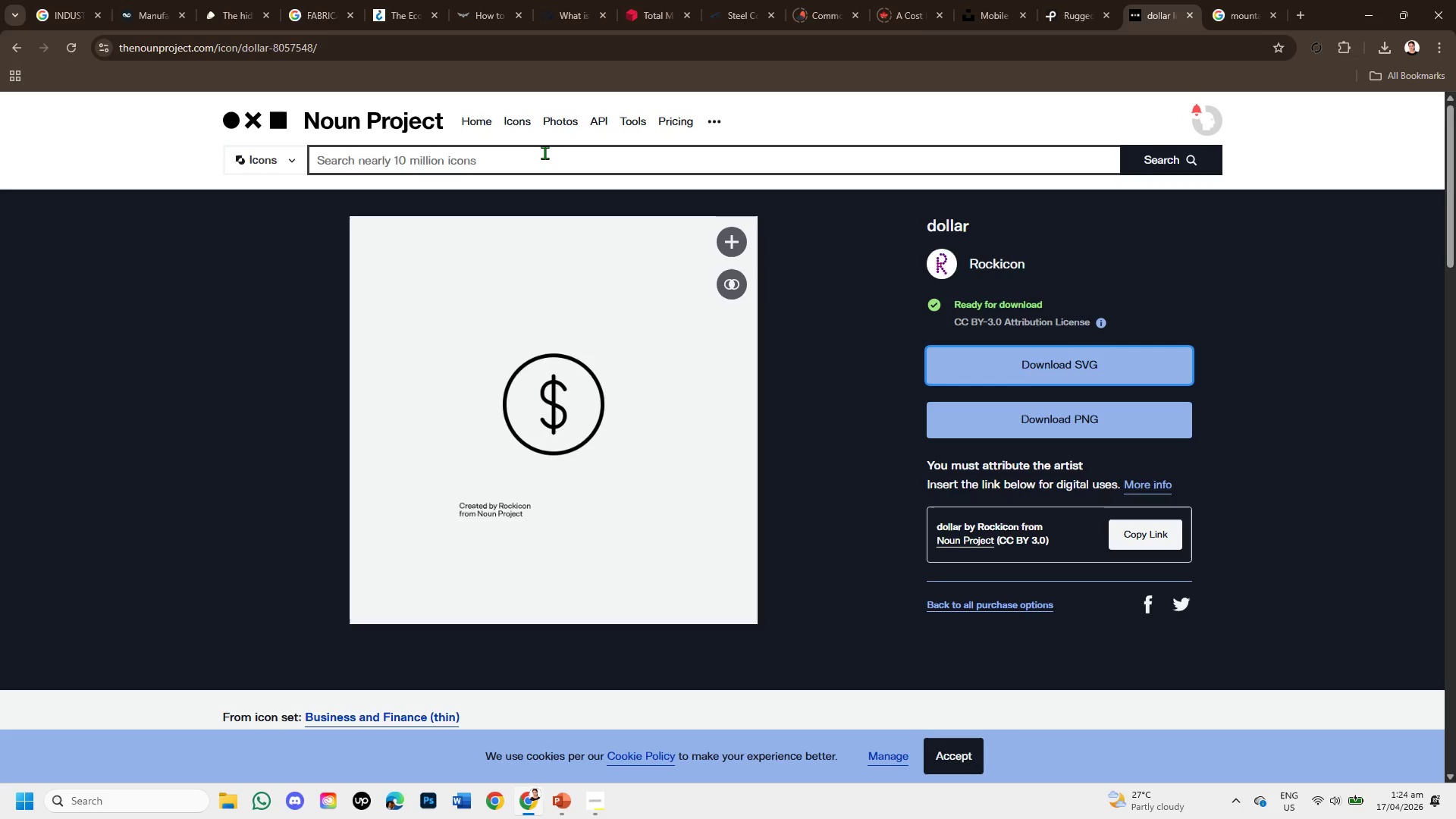 
left_click([544, 152])
 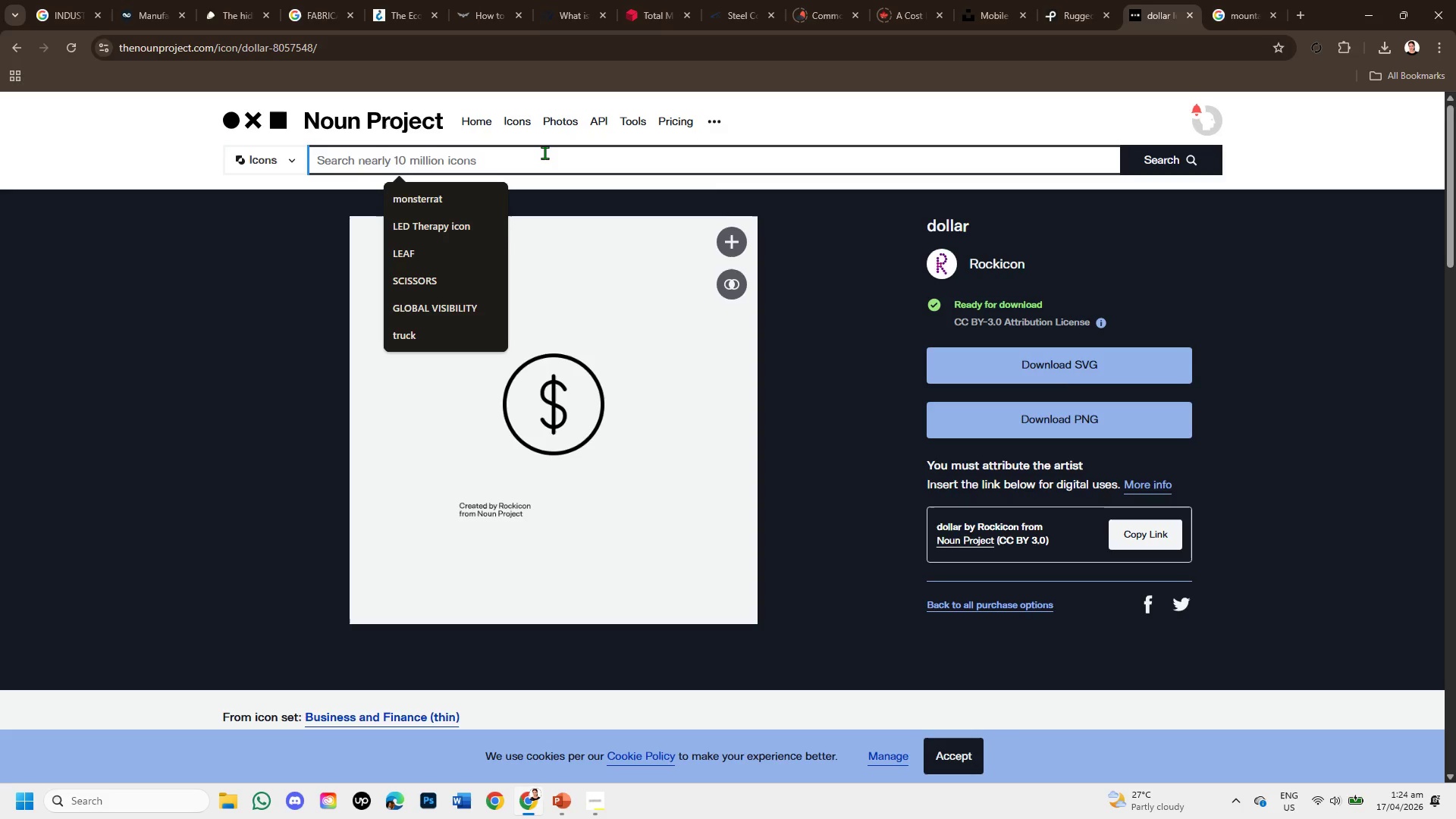 
wait(6.45)
 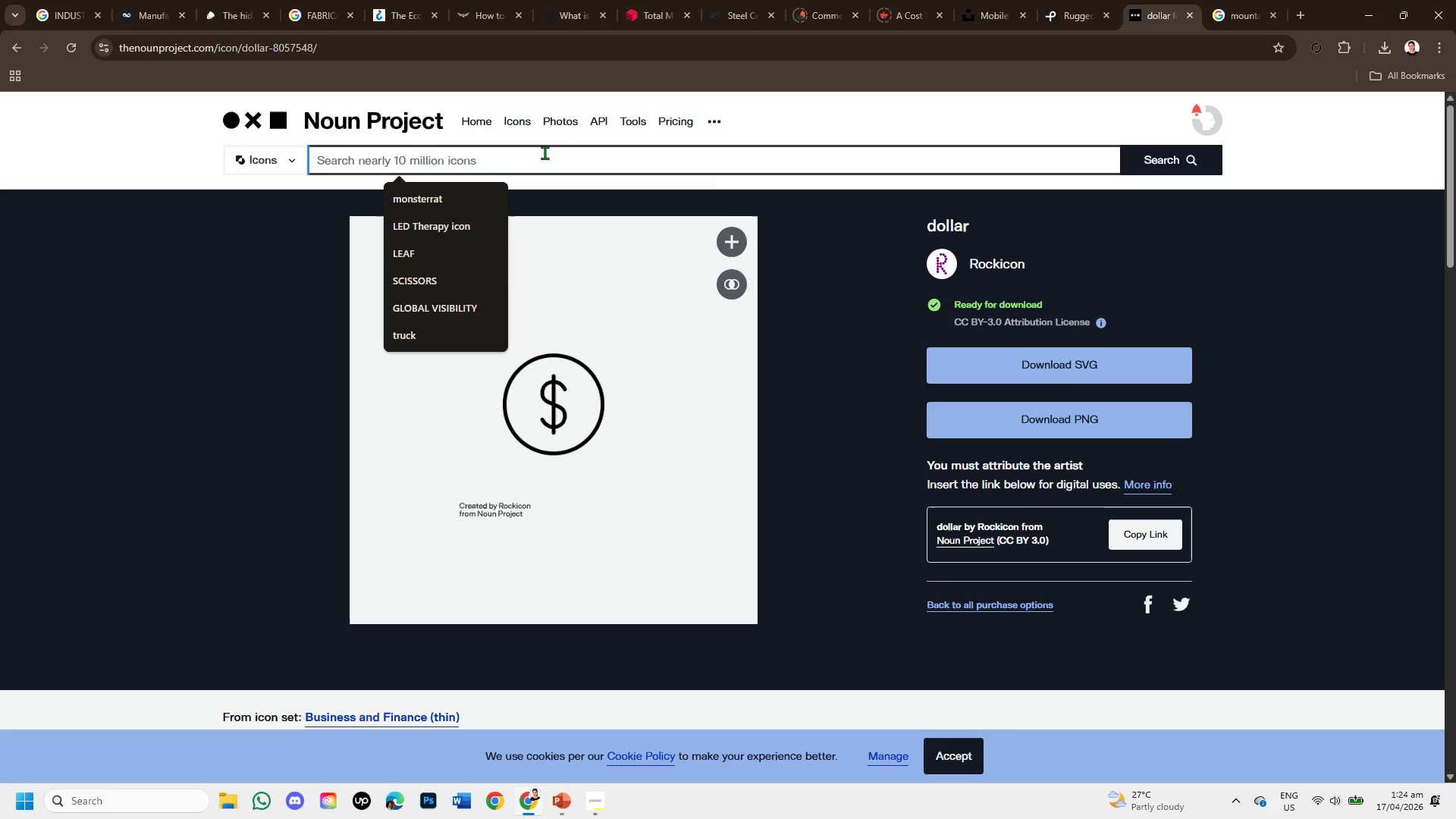 
left_click([540, 153])
 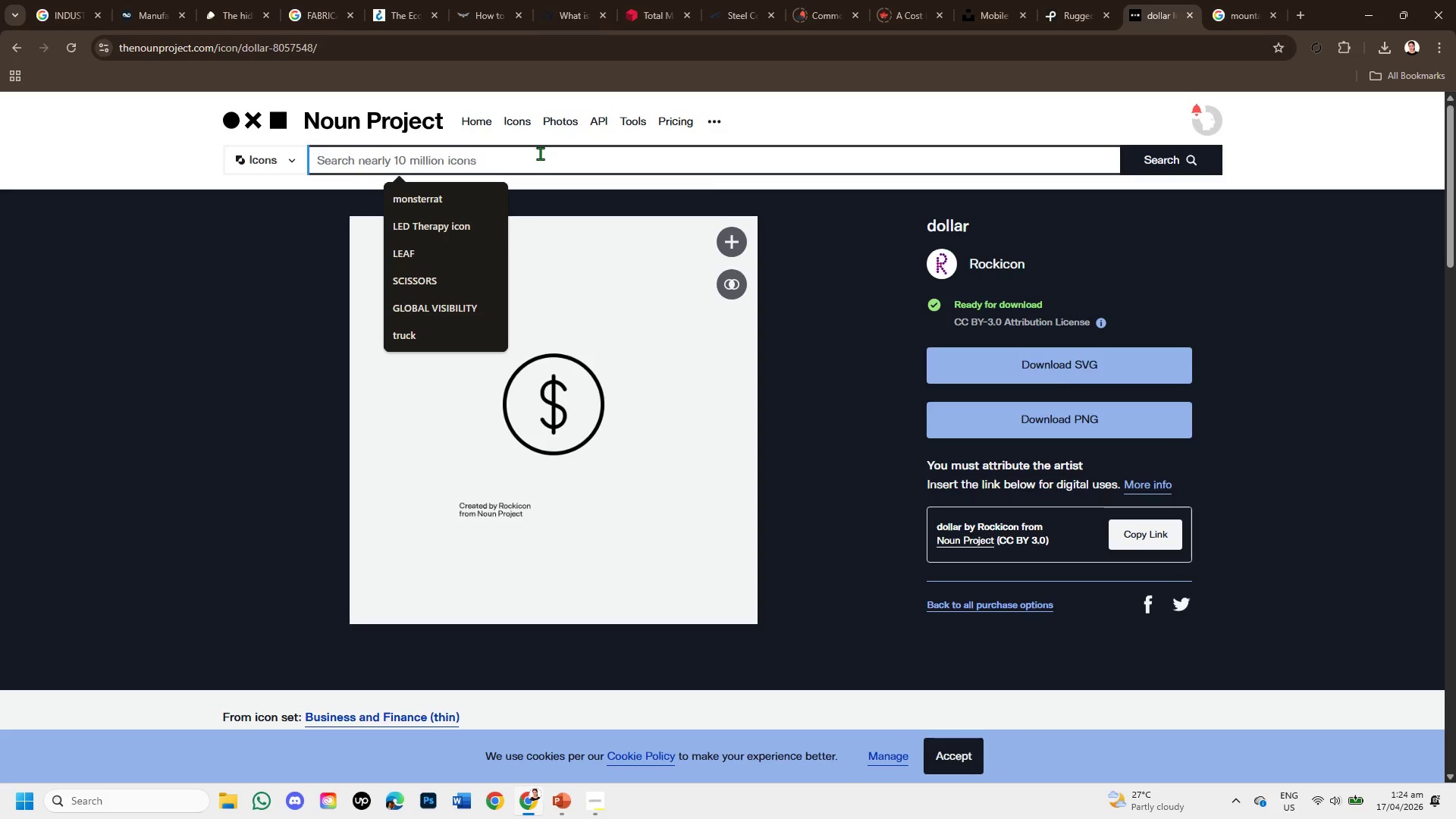 
type(lightning )
 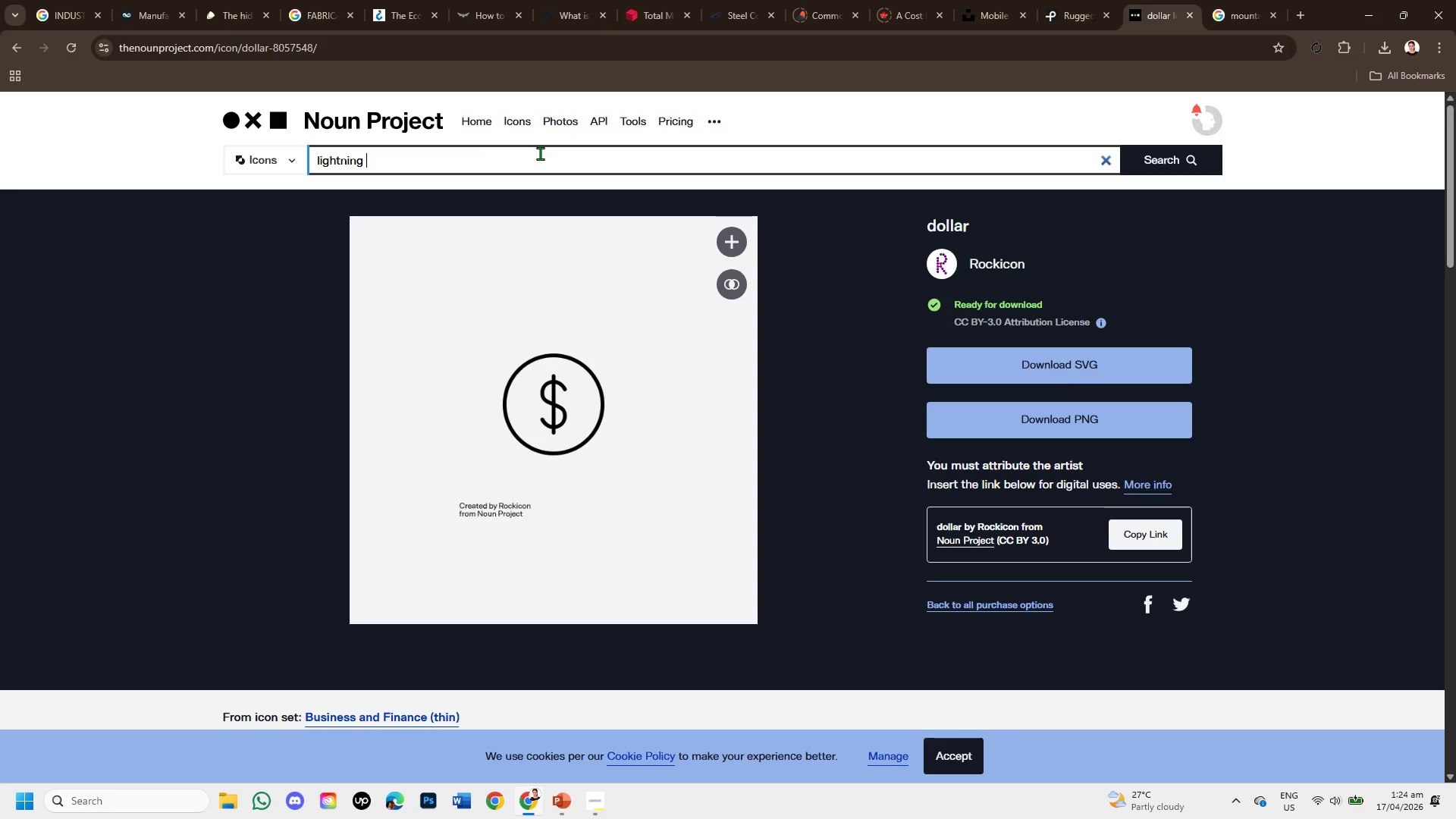 
key(Enter)
 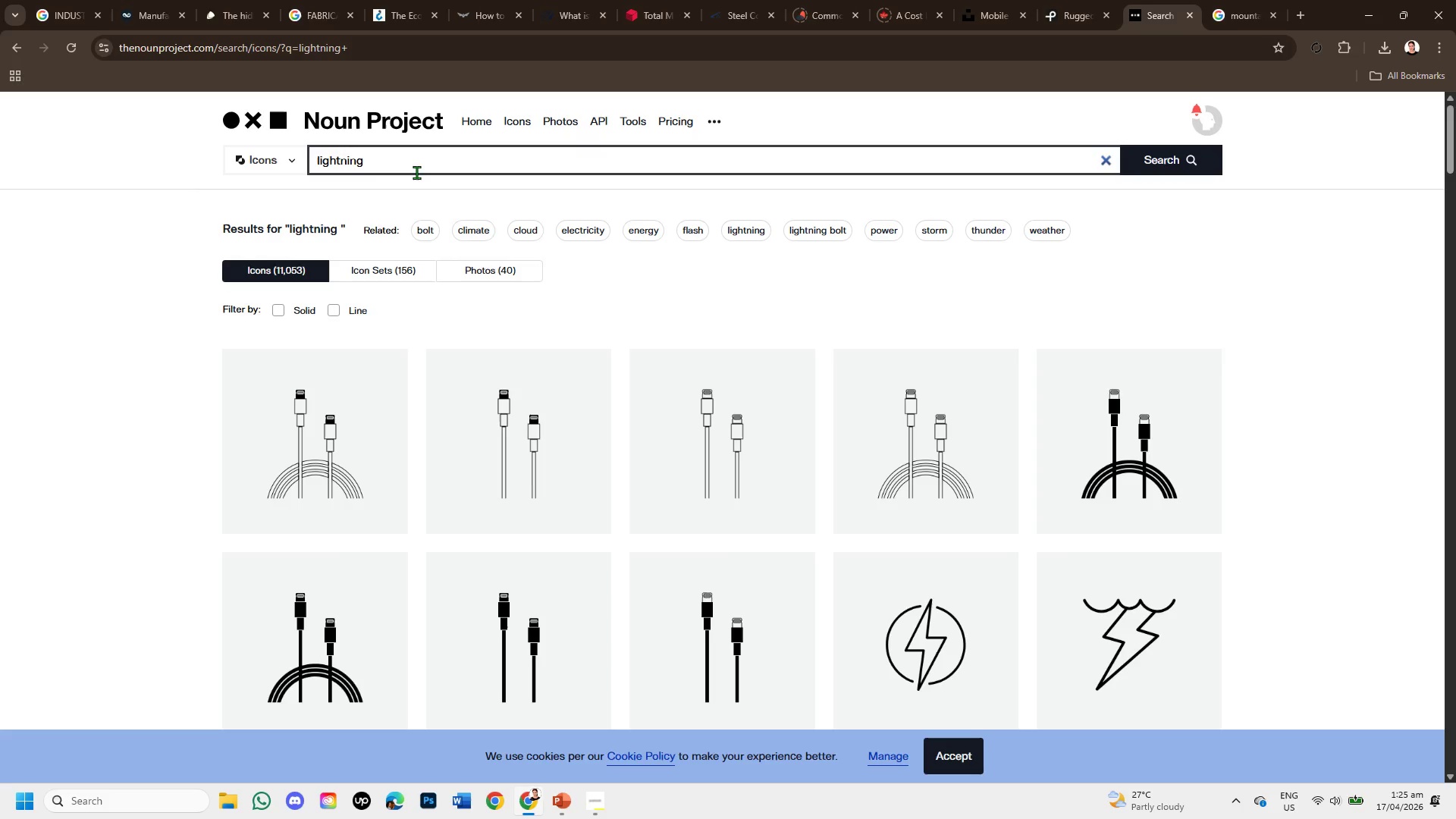 
wait(5.95)
 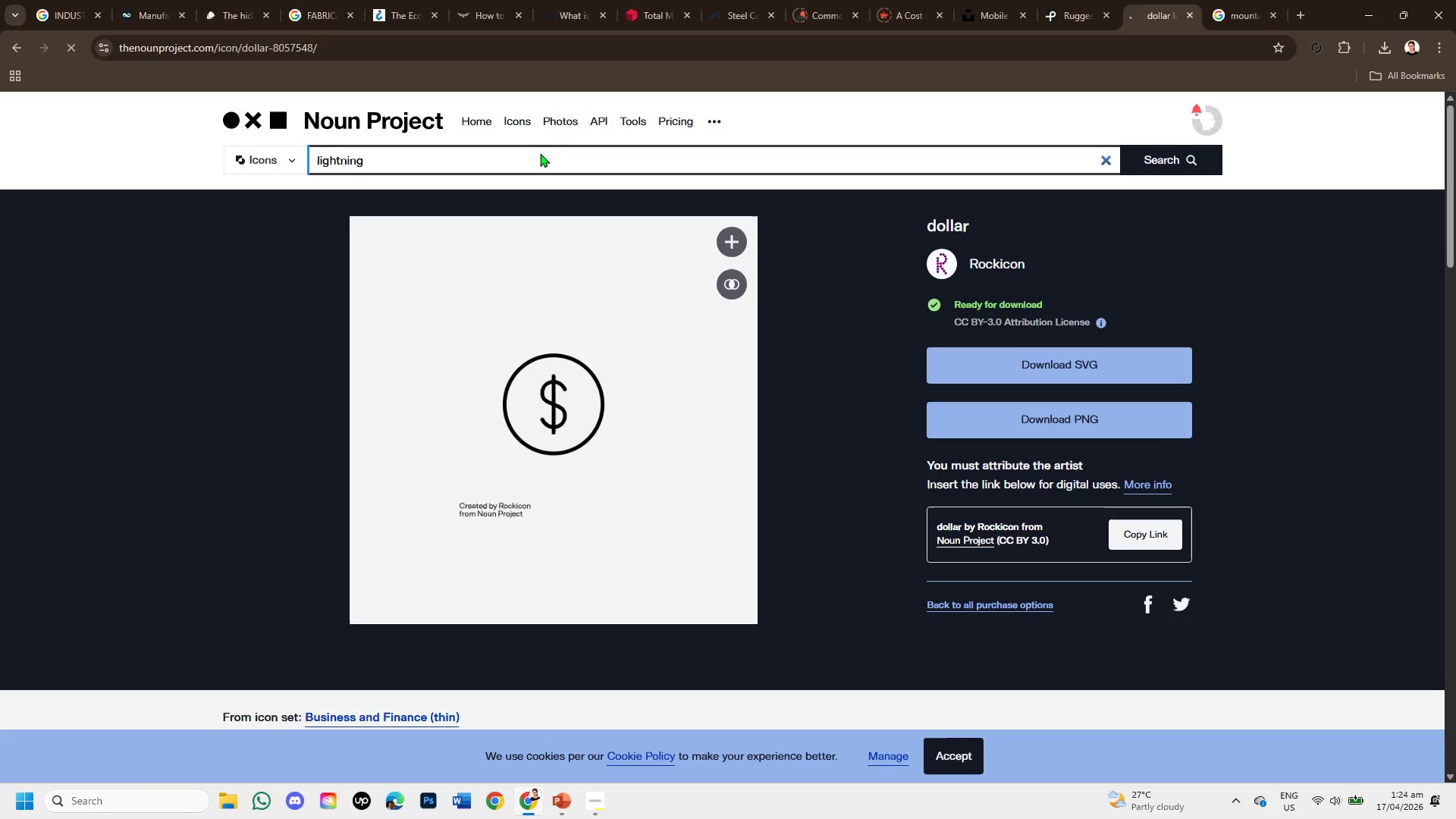 
scroll: coordinate [569, 453], scroll_direction: down, amount: 4.0
 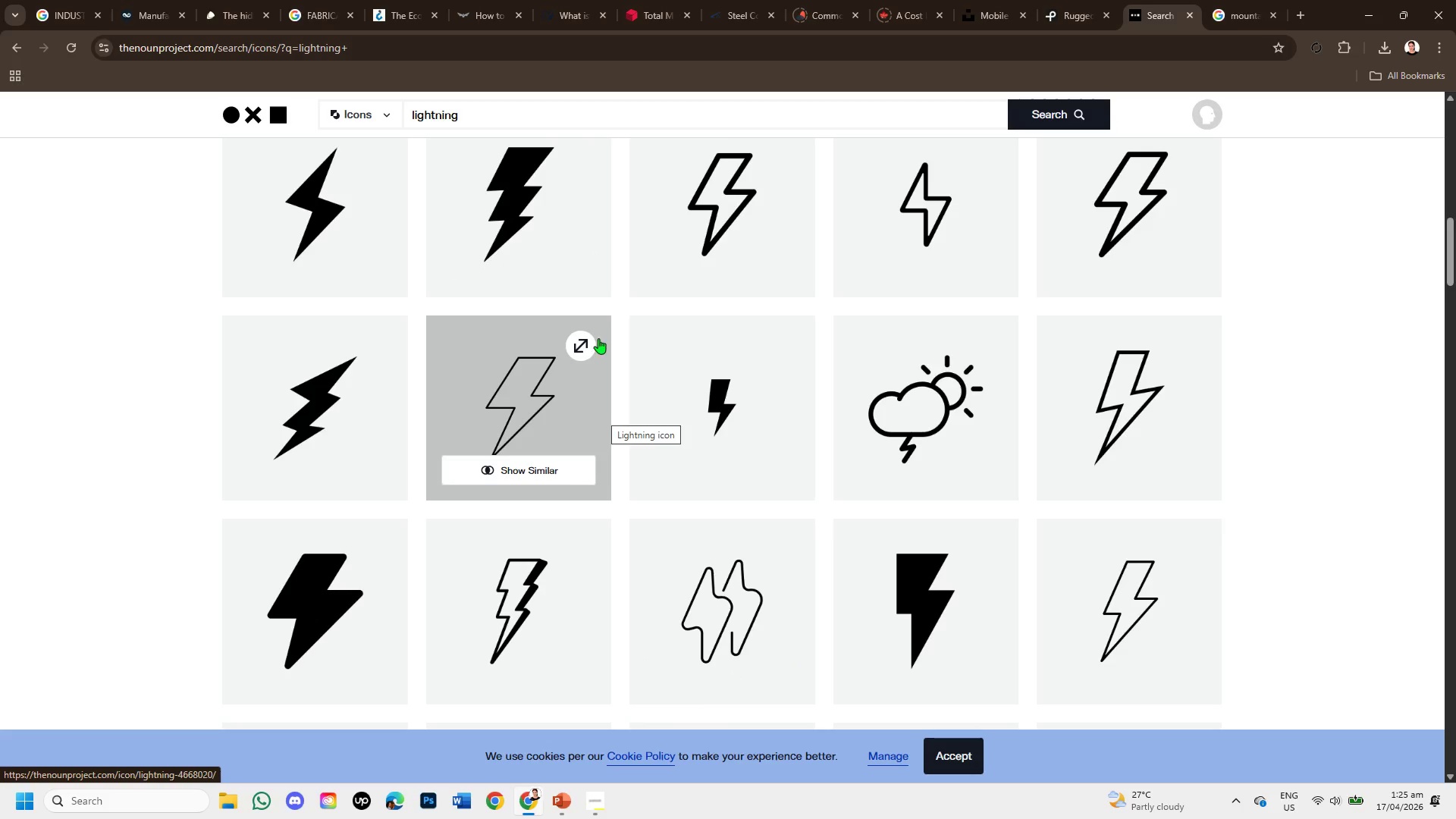 
left_click_drag(start_coordinate=[522, 104], to_coordinate=[400, 100])
 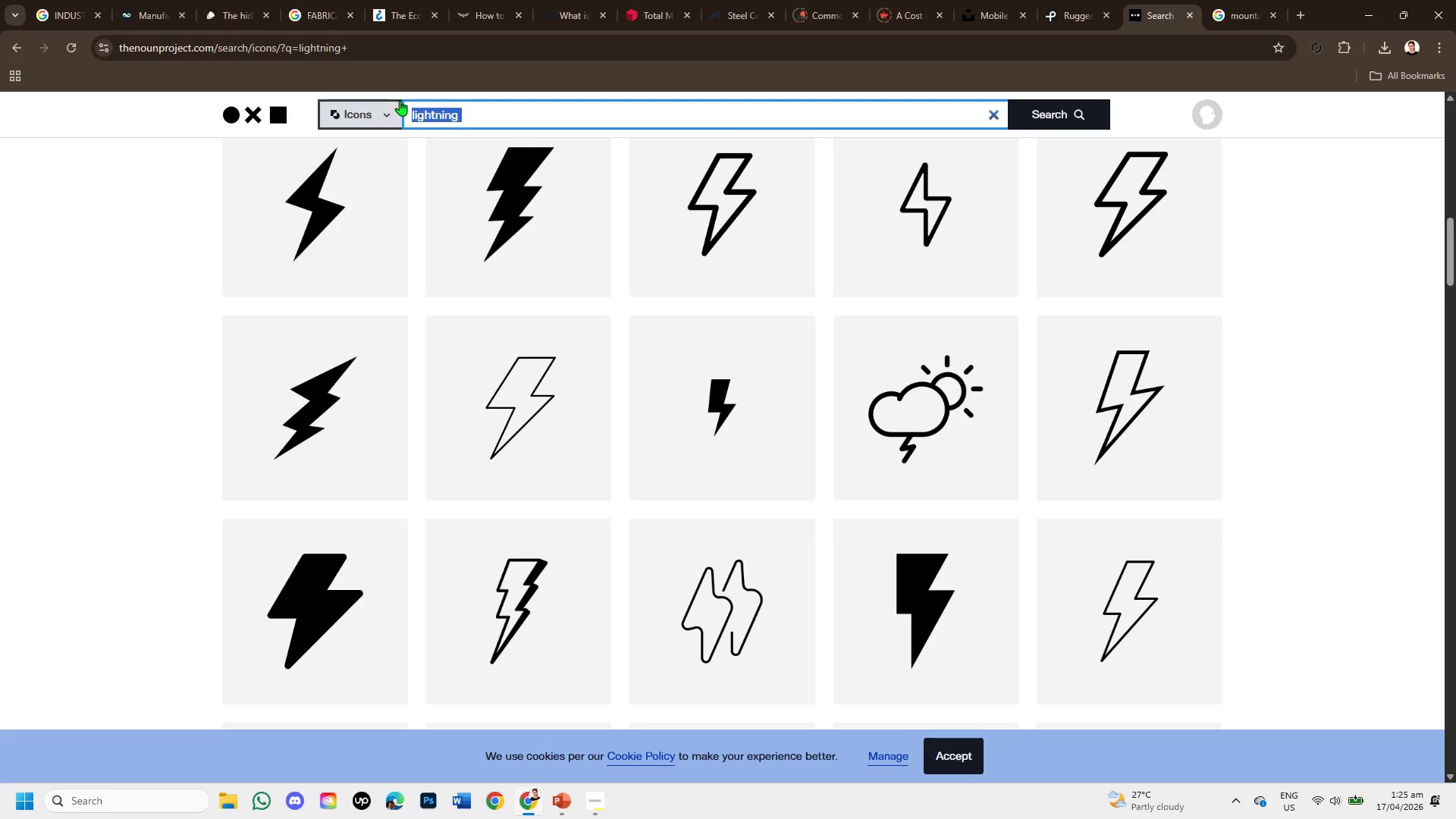 
key(Backspace)
type(speed)
 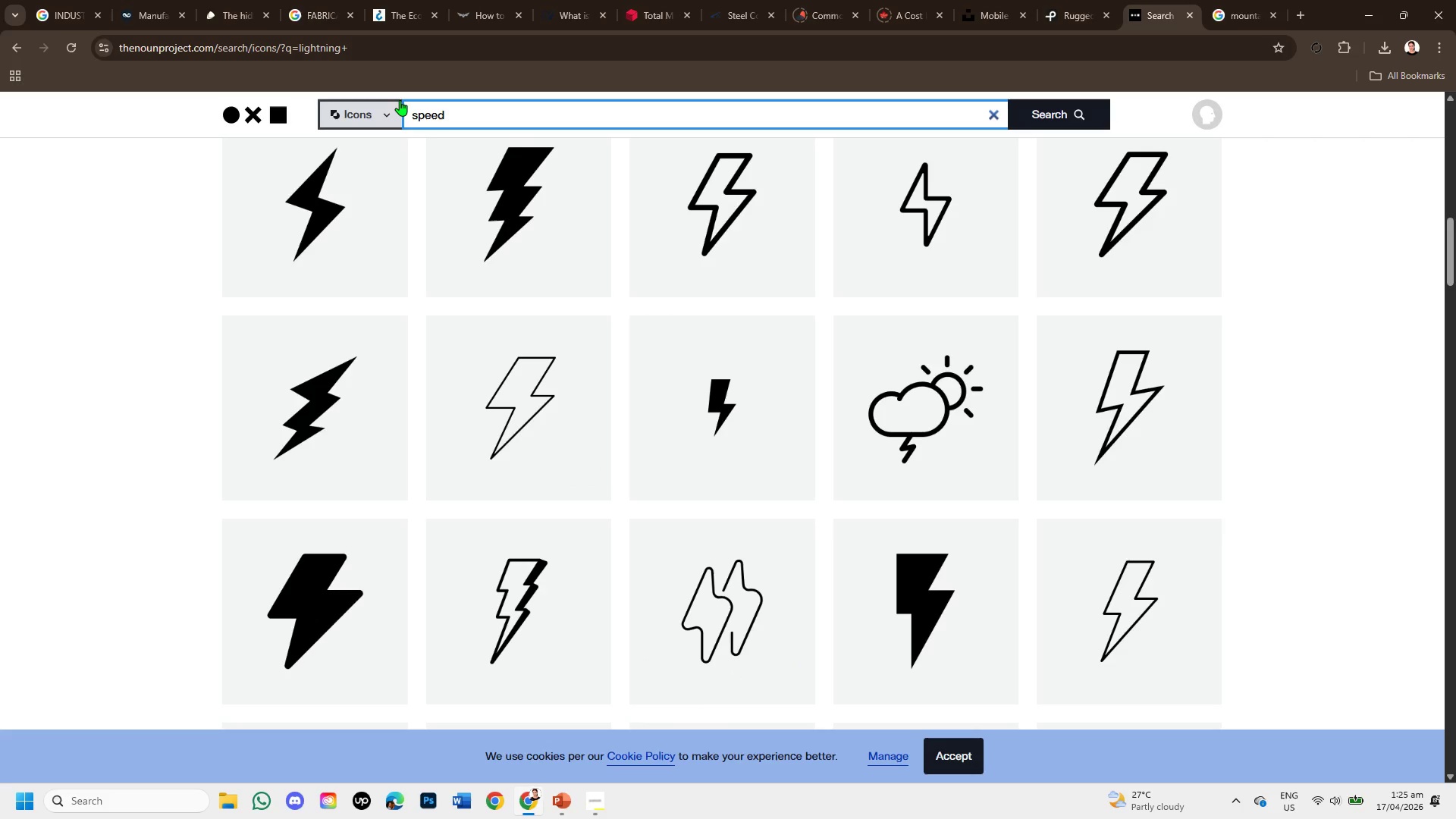 
key(Enter)
 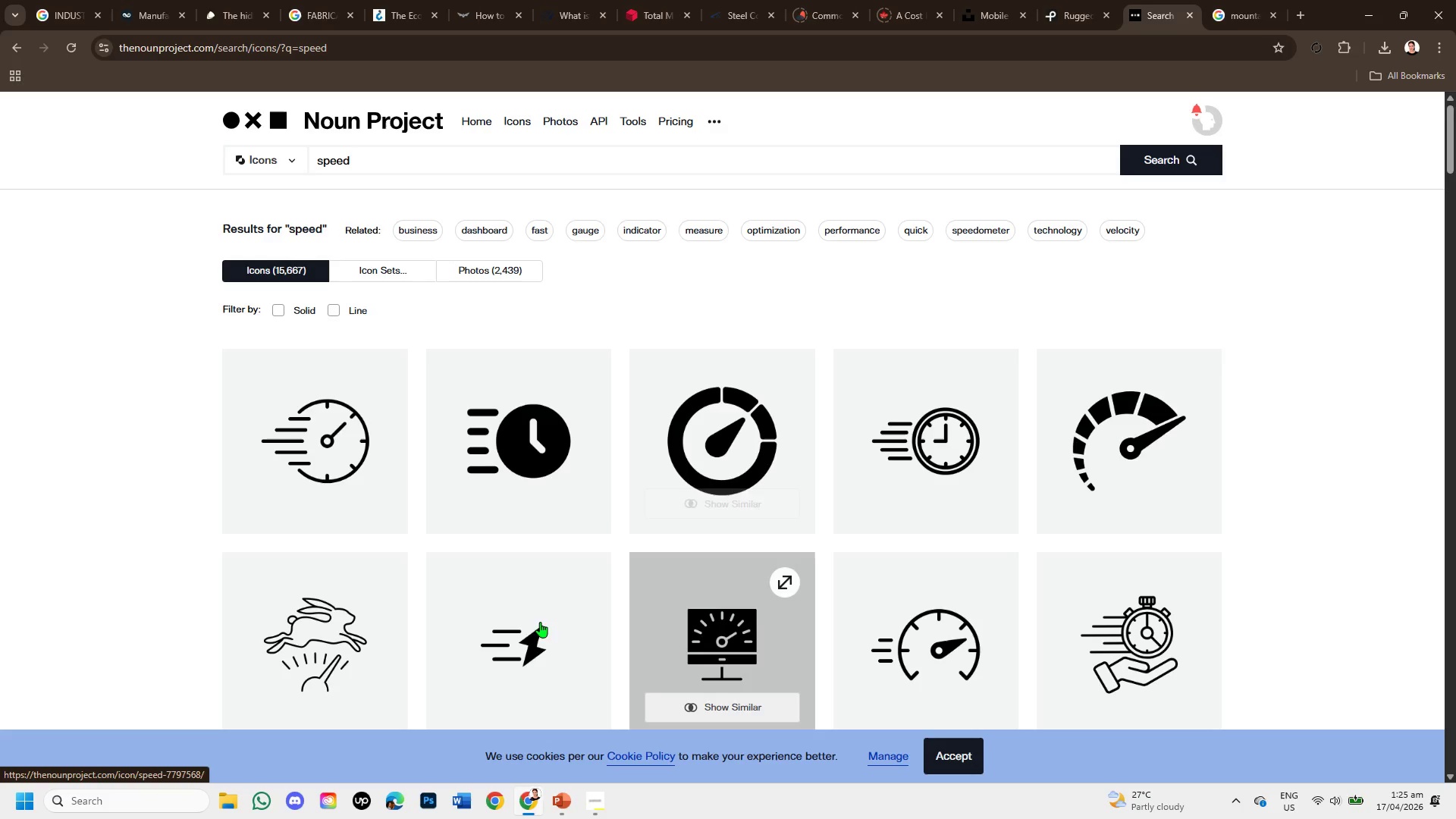 
mouse_move([1060, 517])
 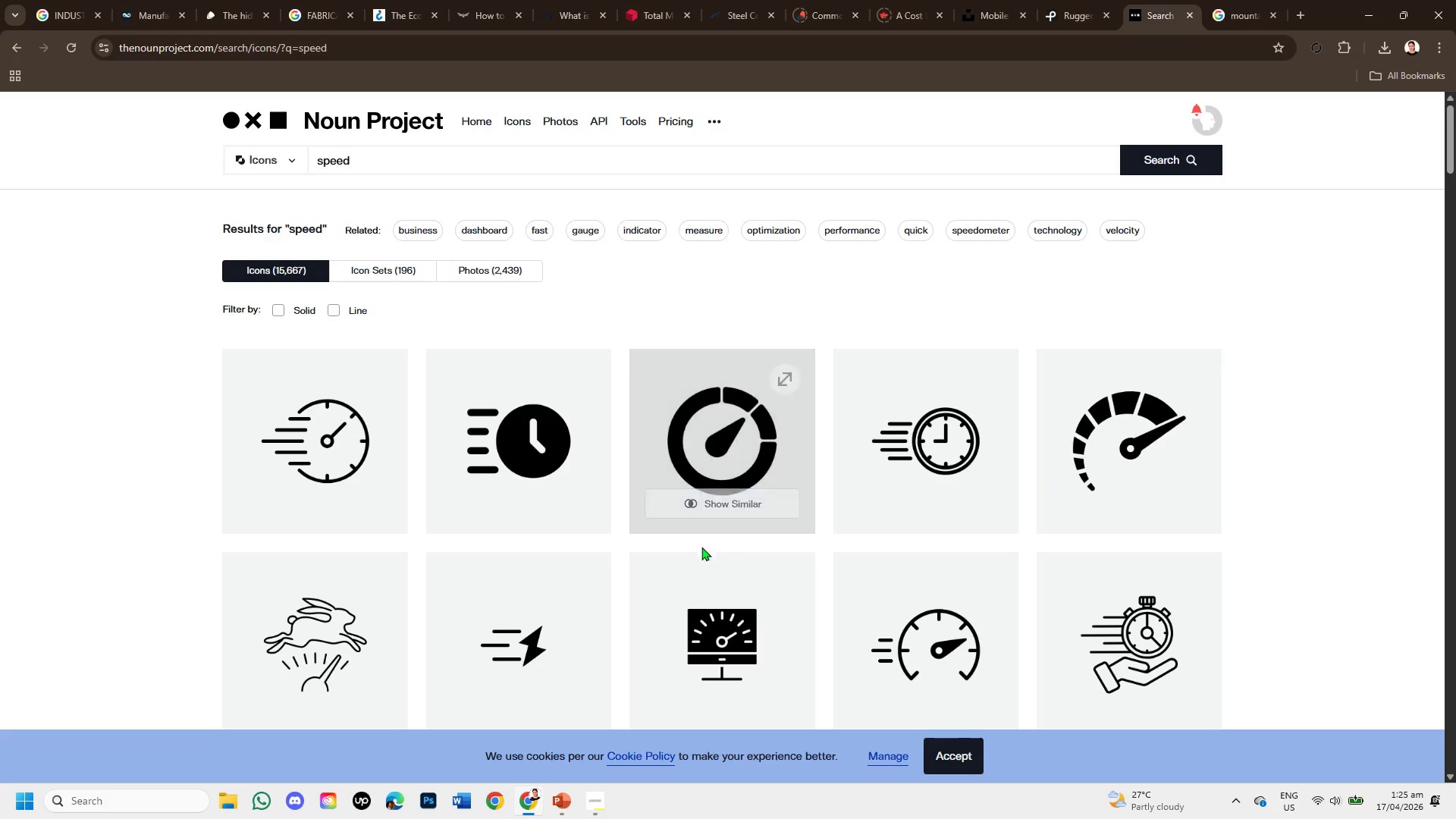 
mouse_move([695, 604])
 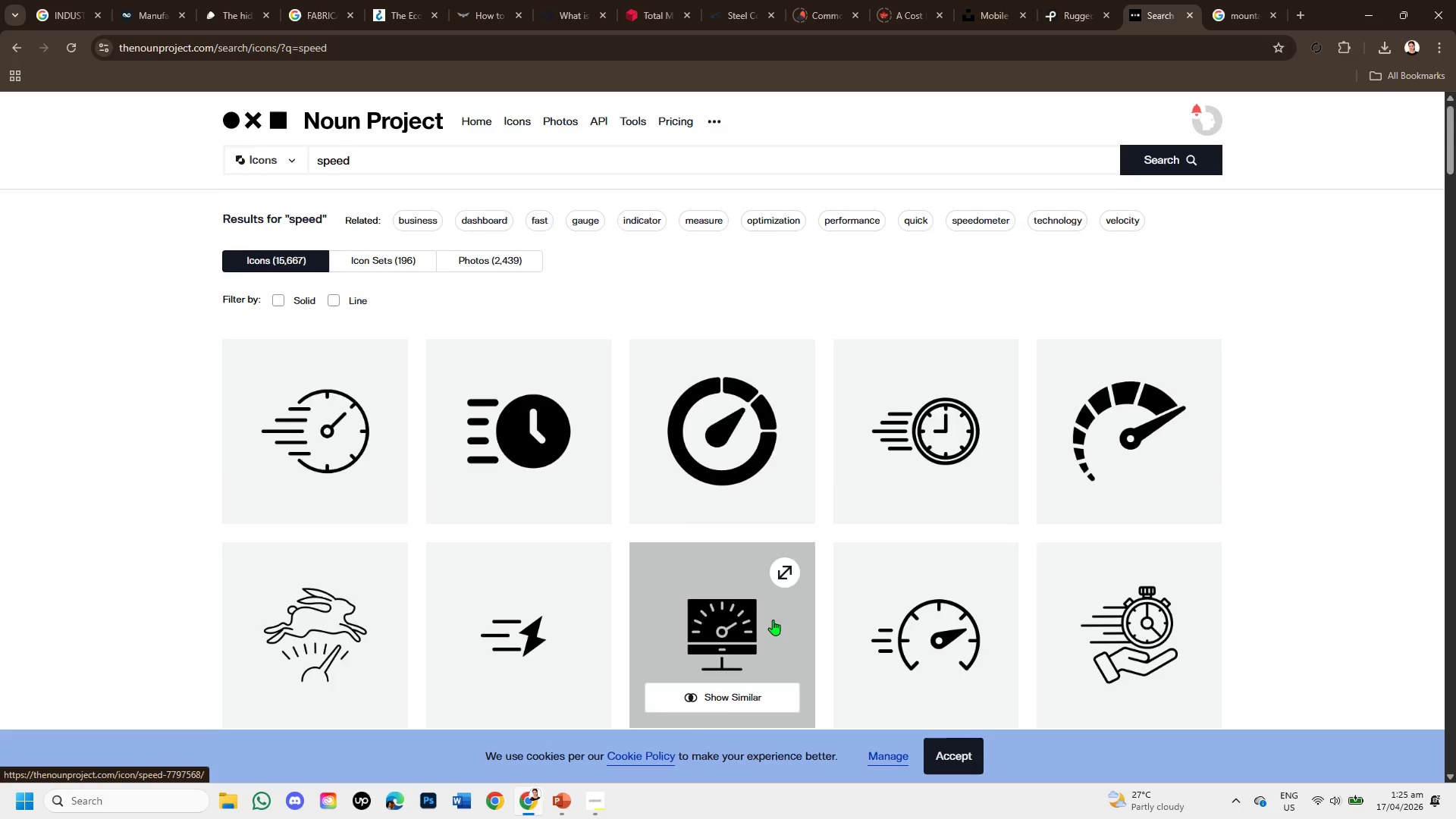 
scroll: coordinate [974, 532], scroll_direction: down, amount: 5.0
 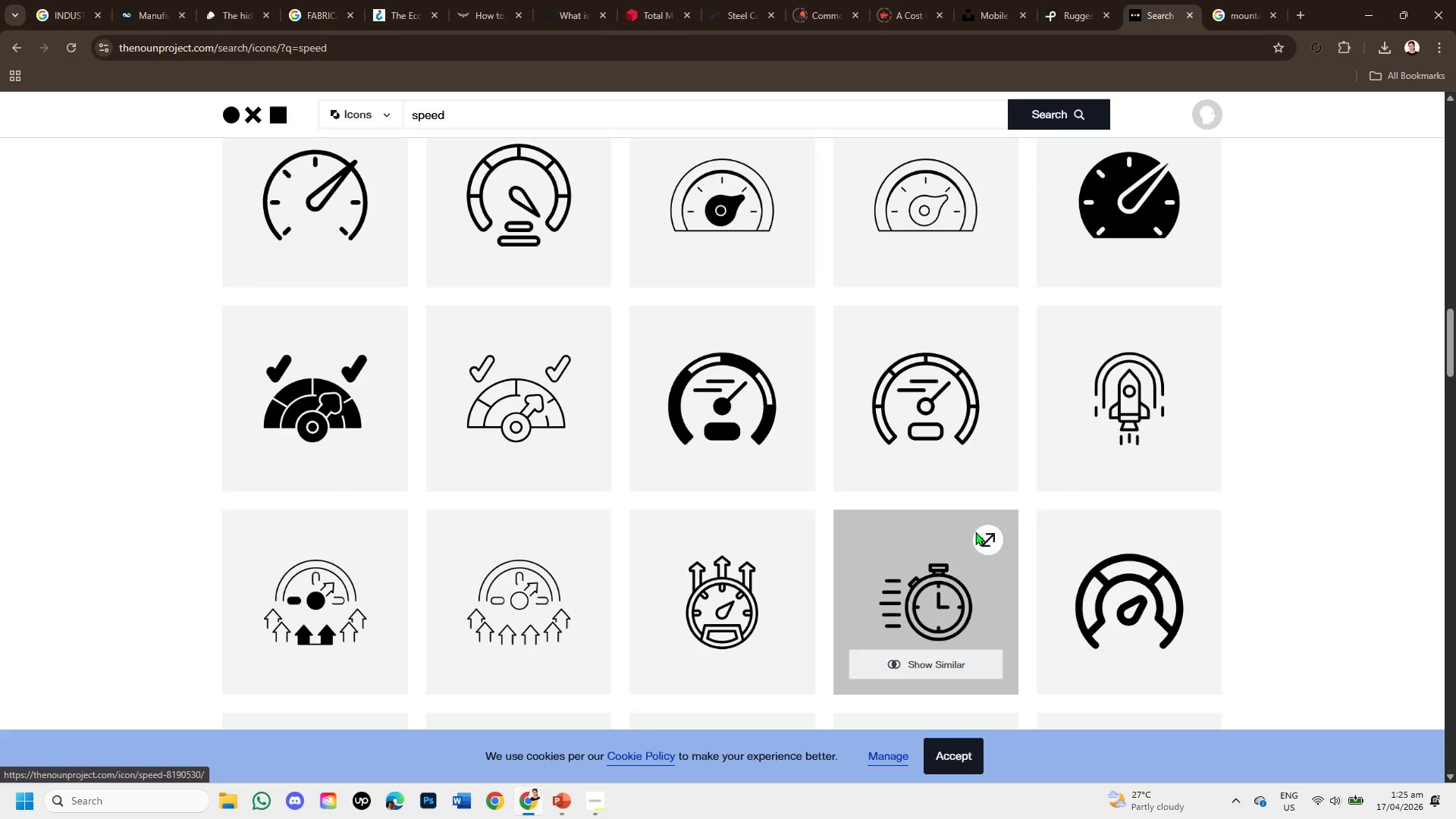 
scroll: coordinate [1022, 469], scroll_direction: up, amount: 6.0
 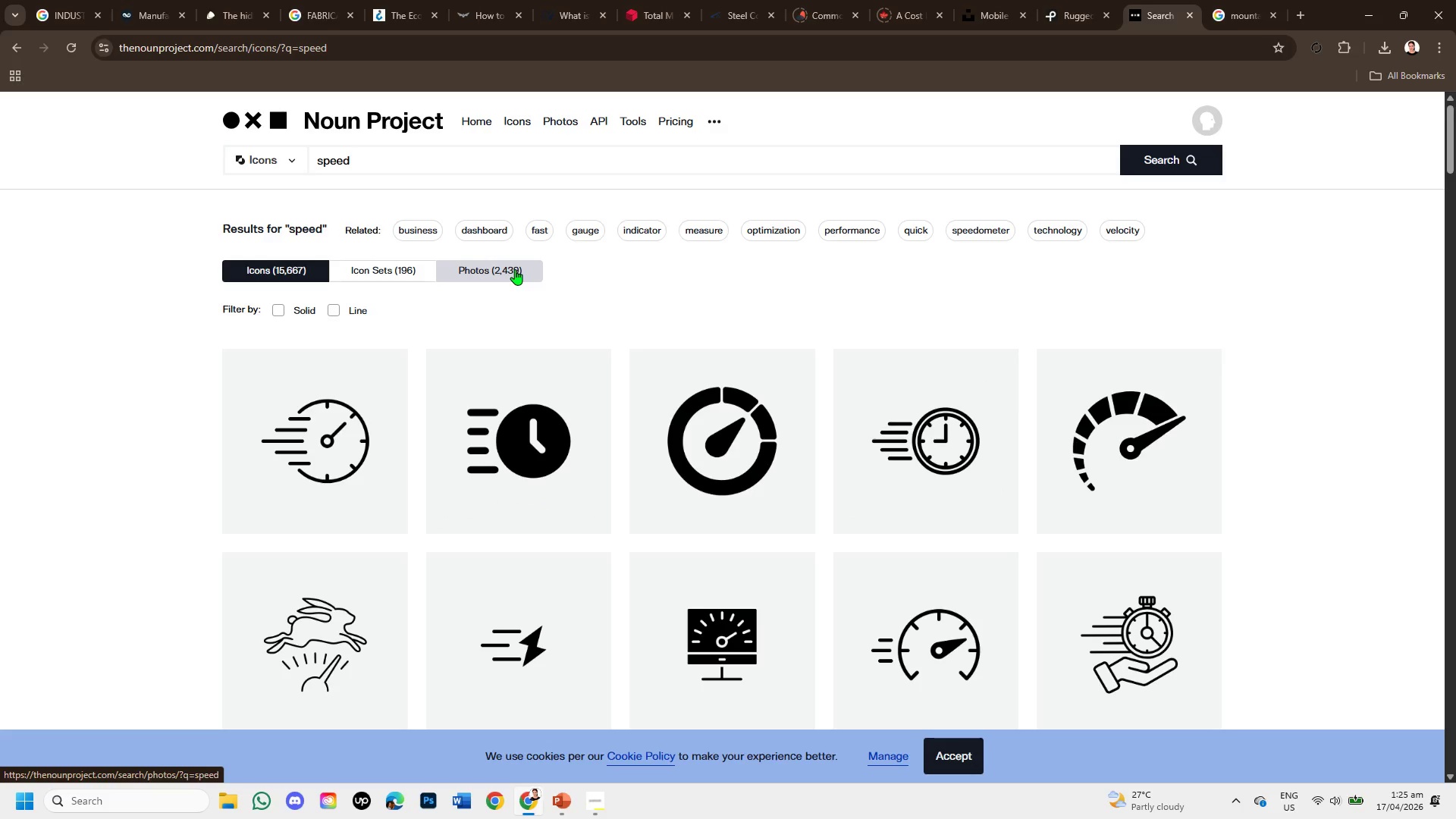 
left_click([535, 162])
 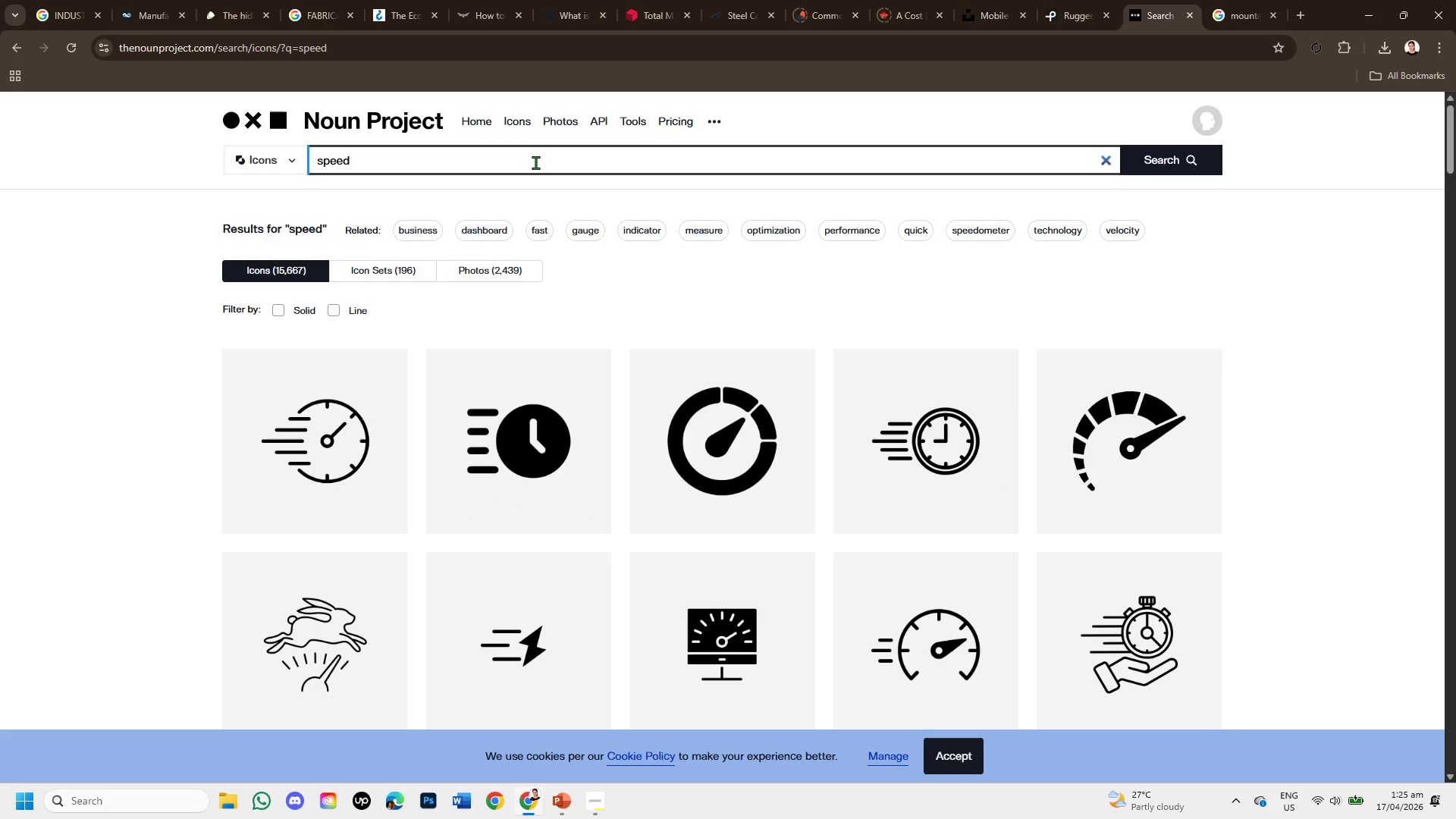 
wait(6.55)
 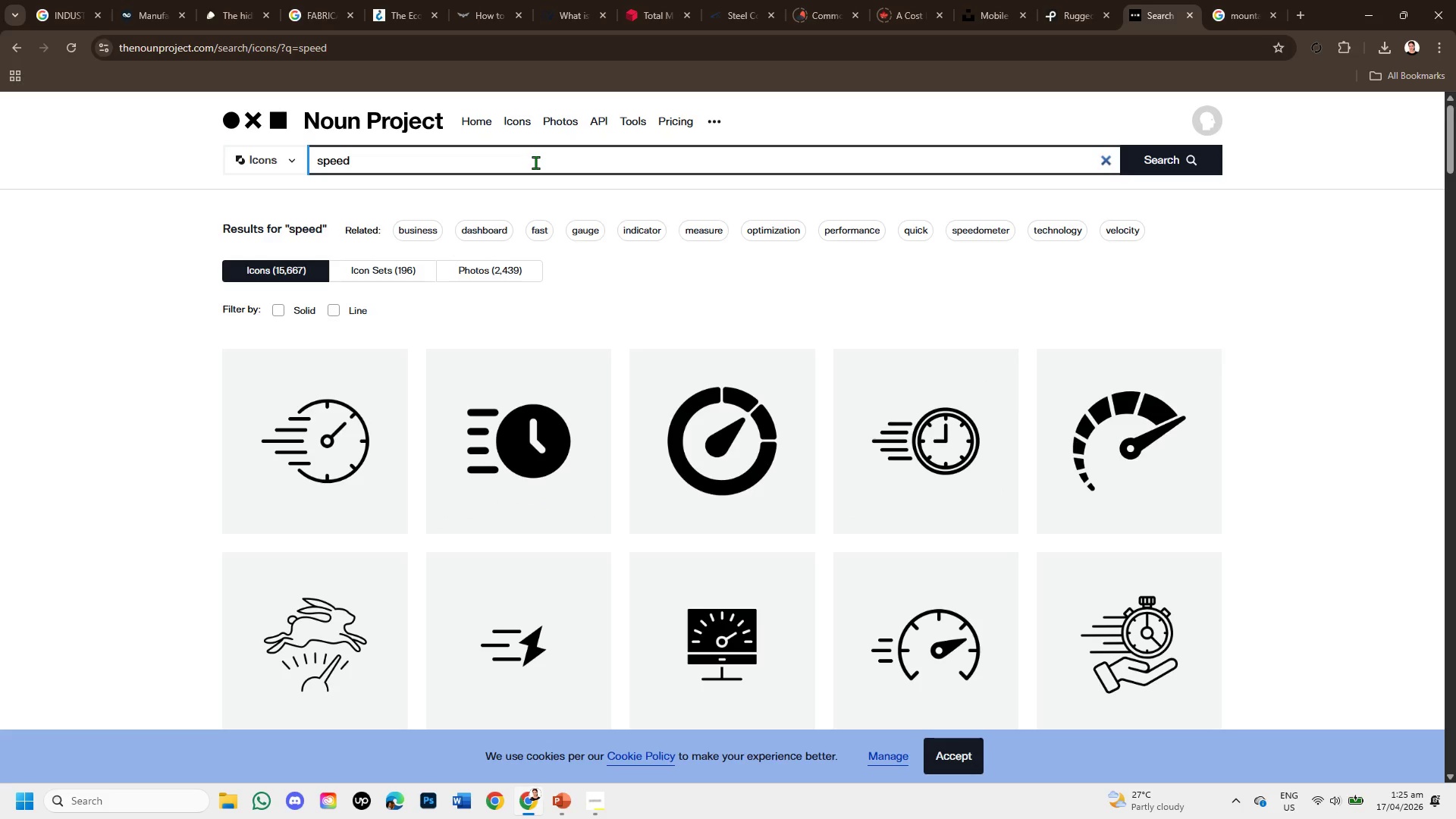 
hold_key(key=Backspace, duration=0.83)
 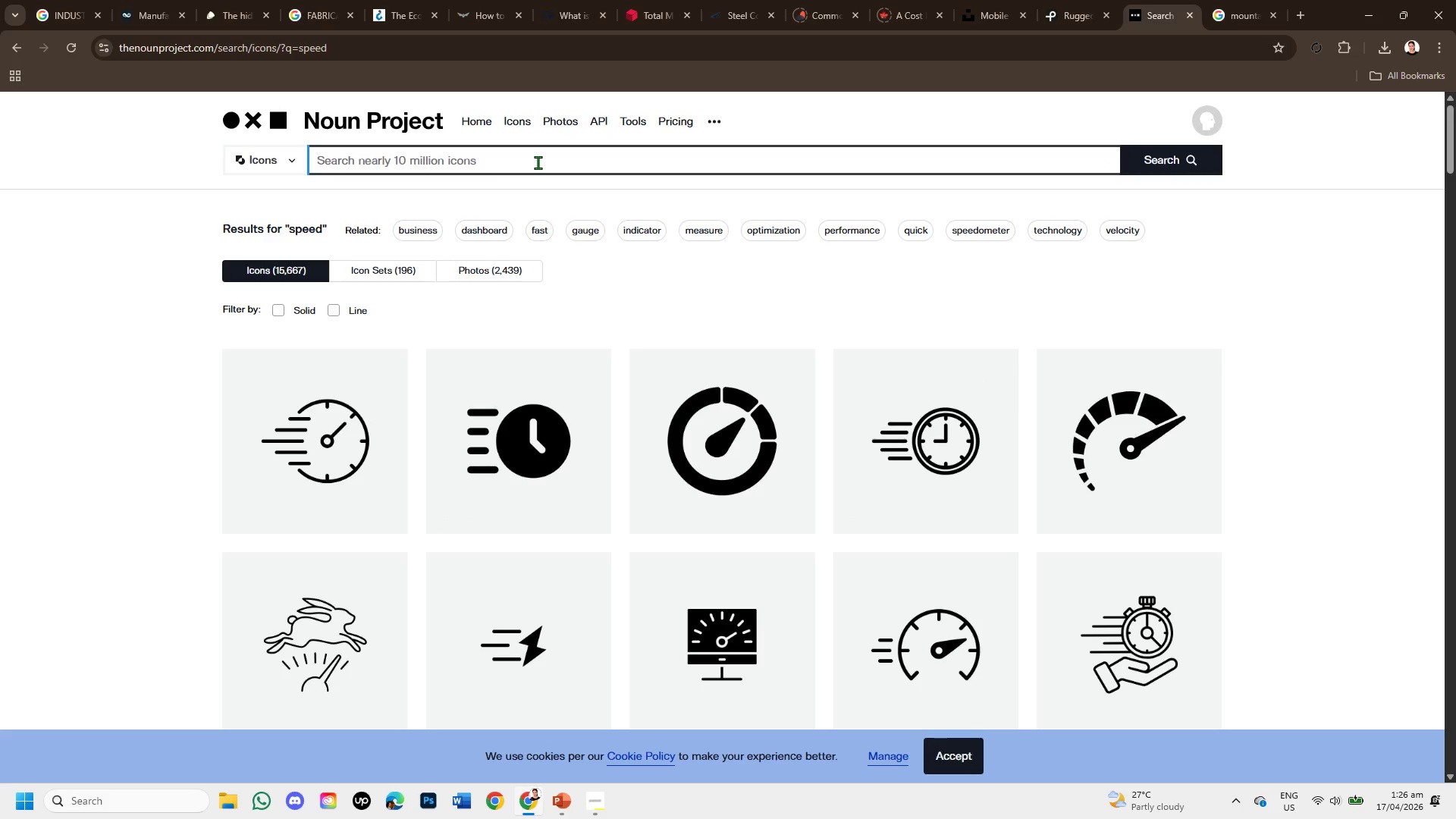 
type(ligth)
key(Backspace)
key(Backspace)
type(htning)
 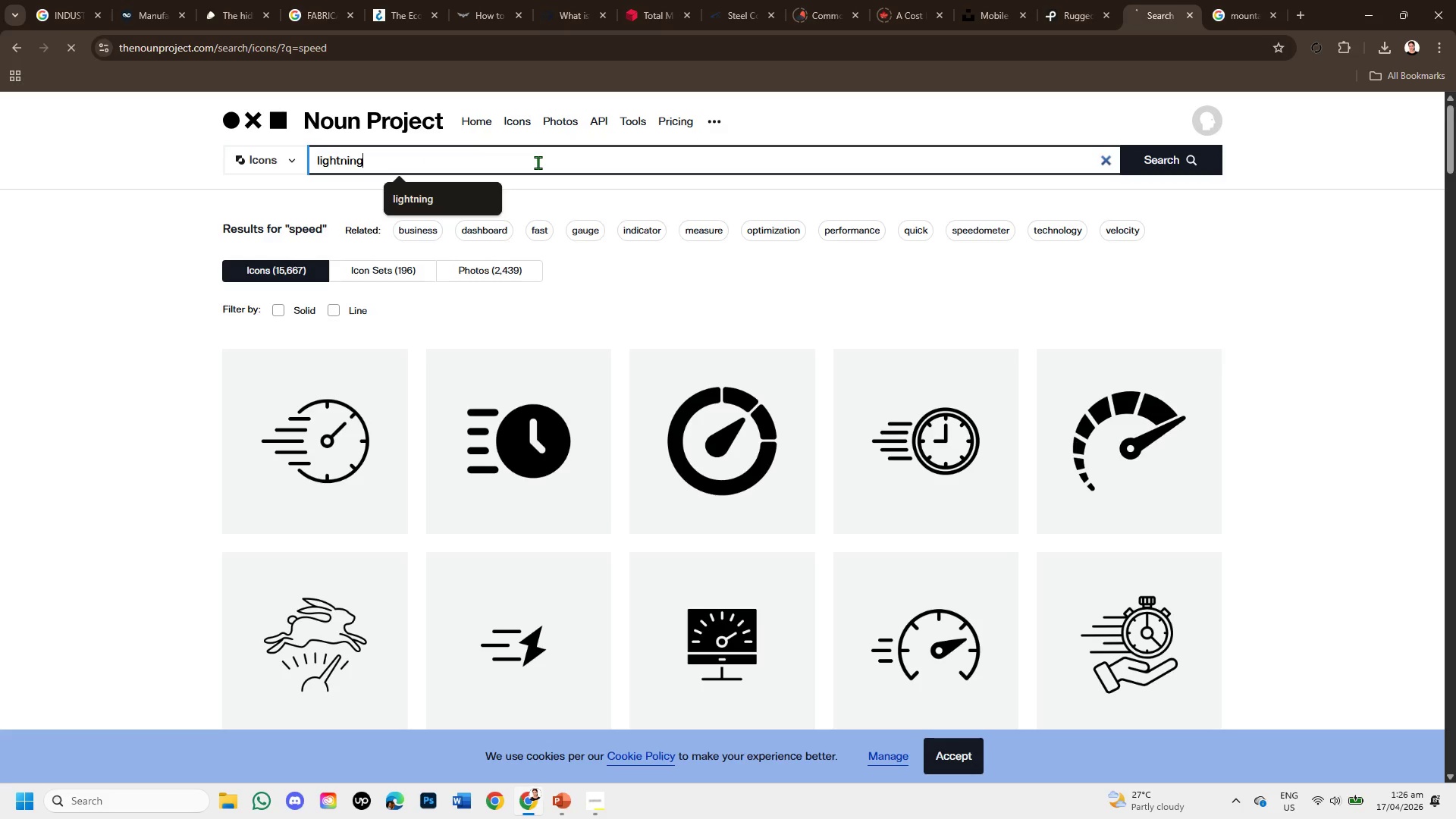 
key(Enter)
 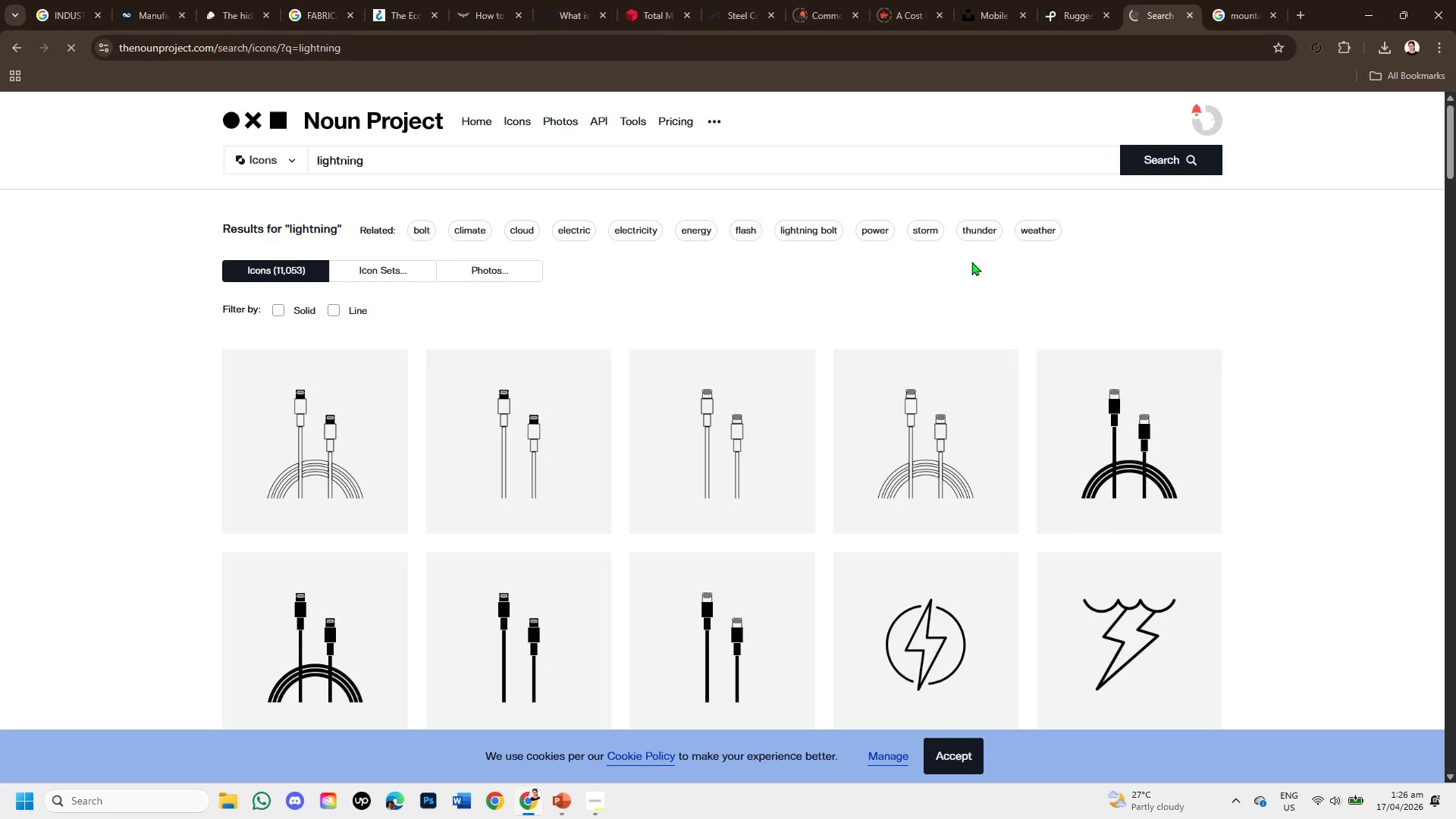 
scroll: coordinate [576, 492], scroll_direction: down, amount: 7.0
 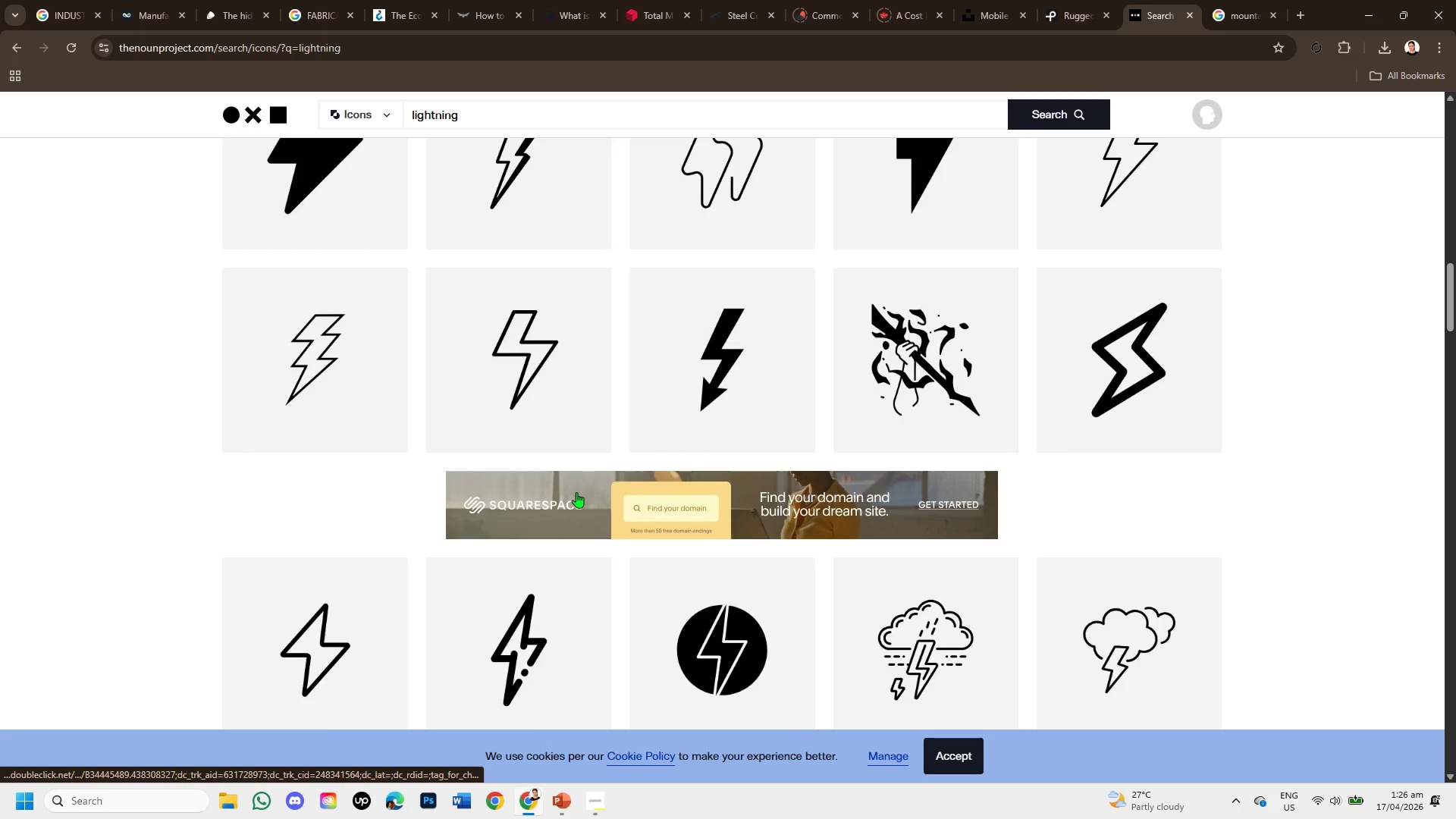 
scroll: coordinate [576, 492], scroll_direction: down, amount: 1.0
 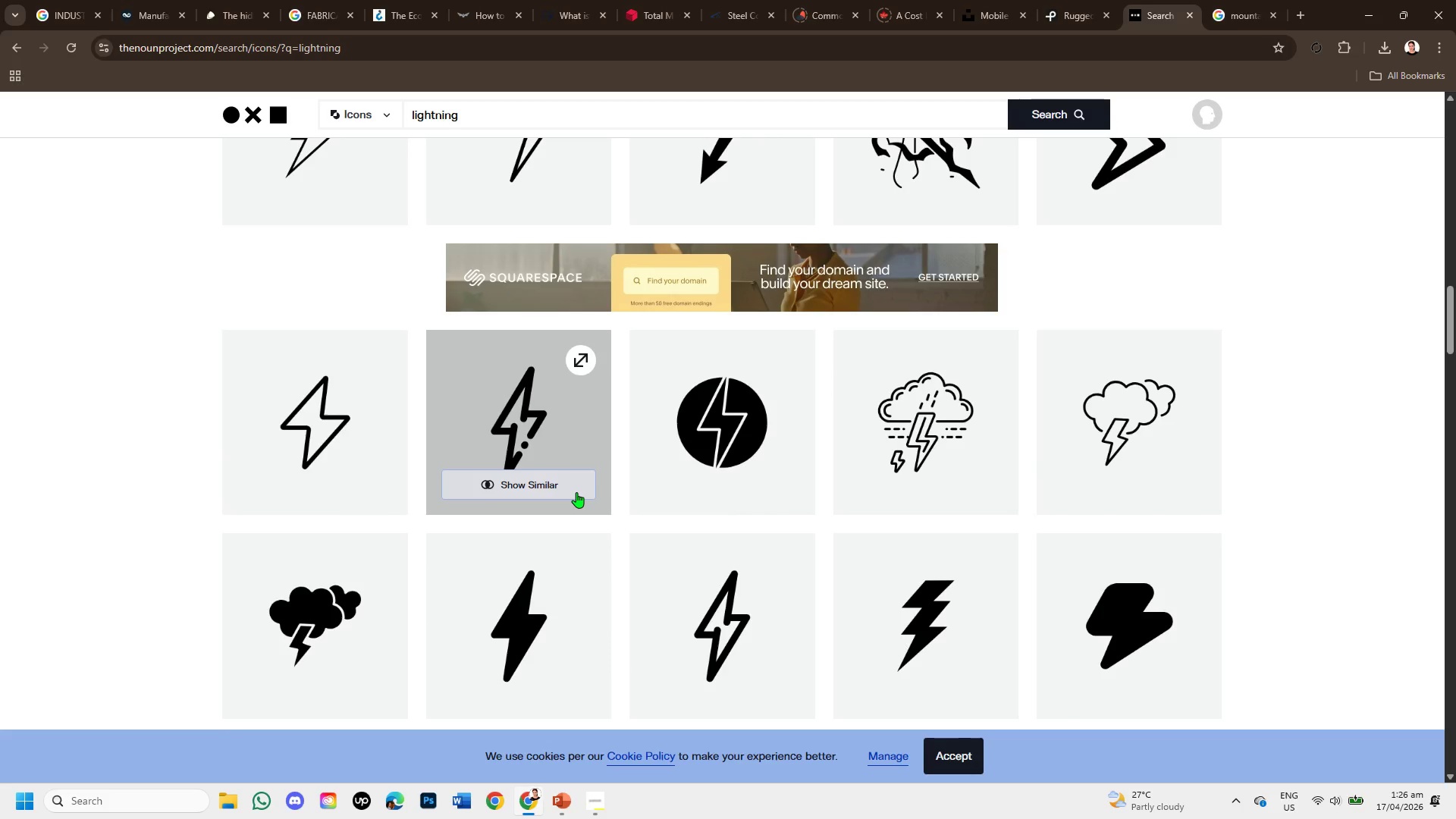 
scroll: coordinate [741, 426], scroll_direction: up, amount: 5.0
 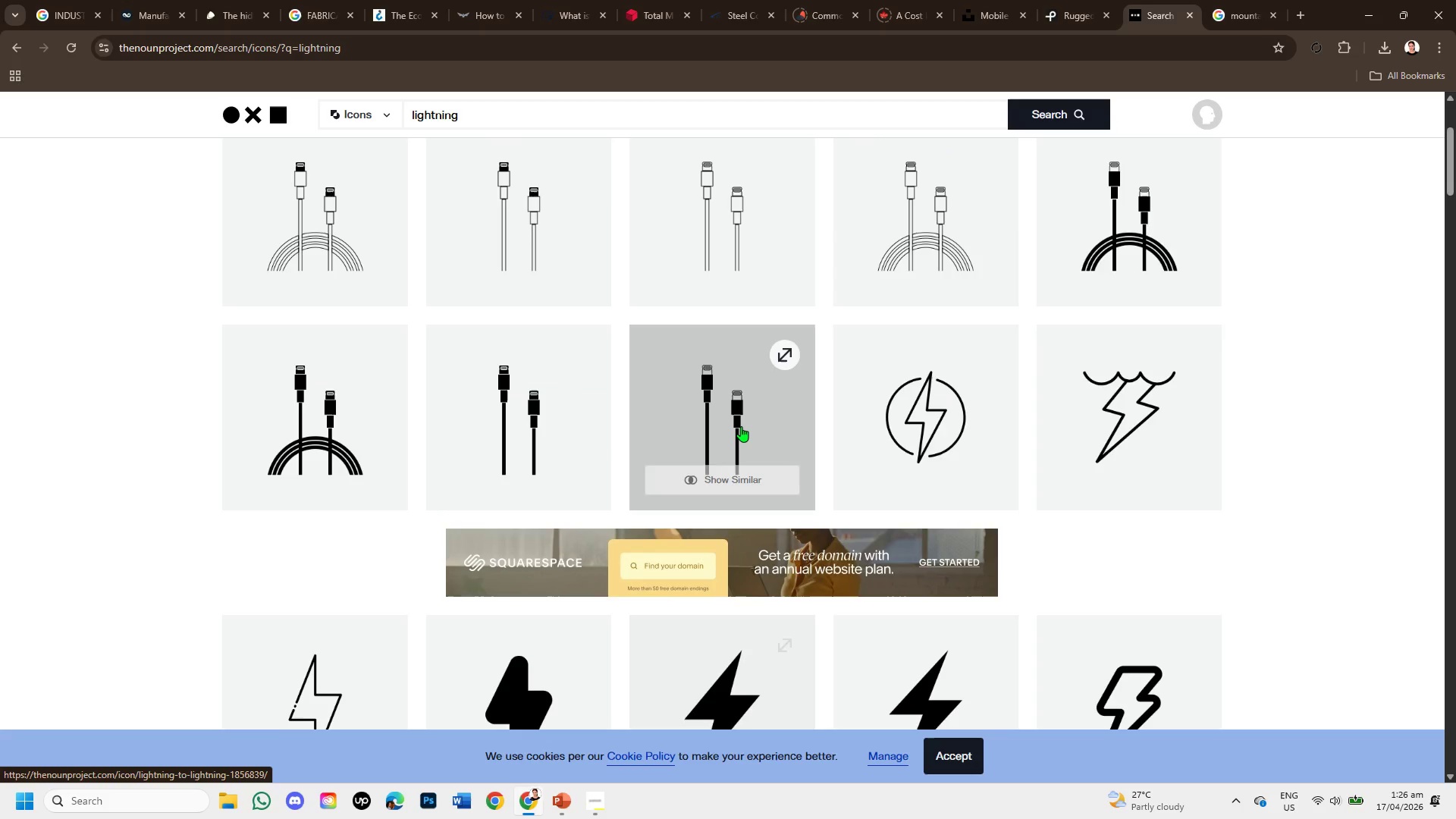 
scroll: coordinate [1270, 433], scroll_direction: down, amount: 5.0
 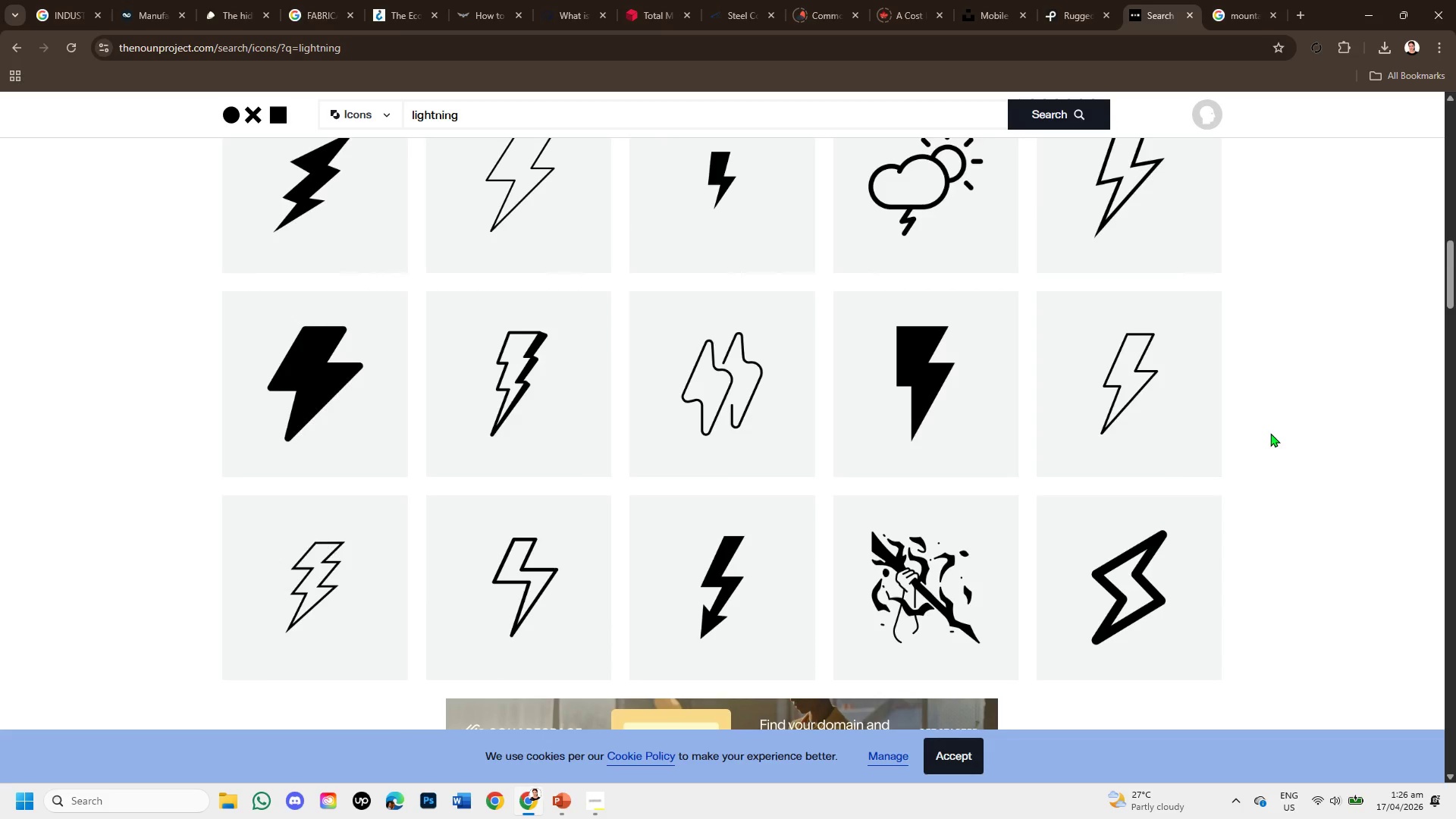 
scroll: coordinate [1270, 433], scroll_direction: up, amount: 1.0
 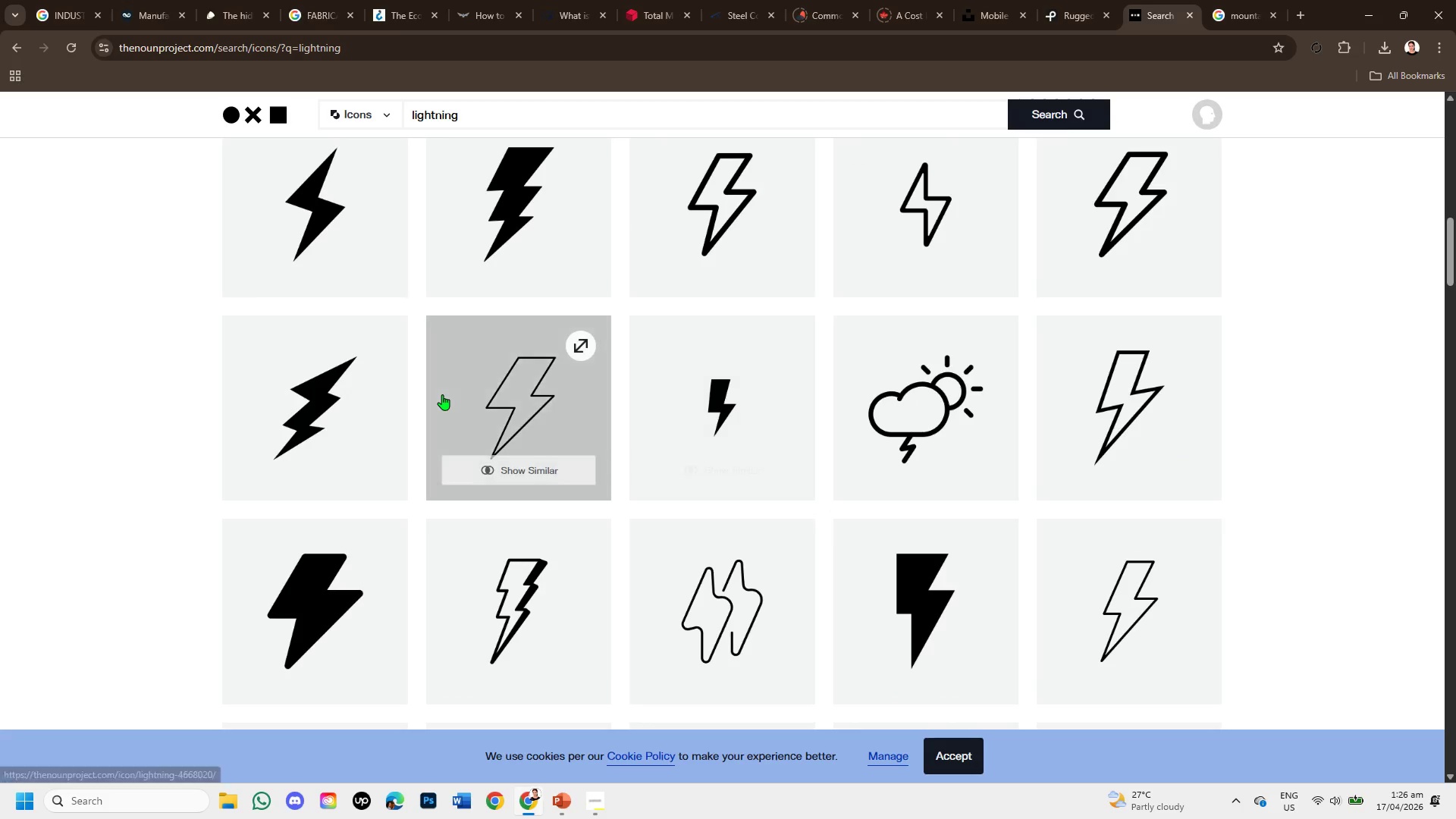 
mouse_move([503, 439])
 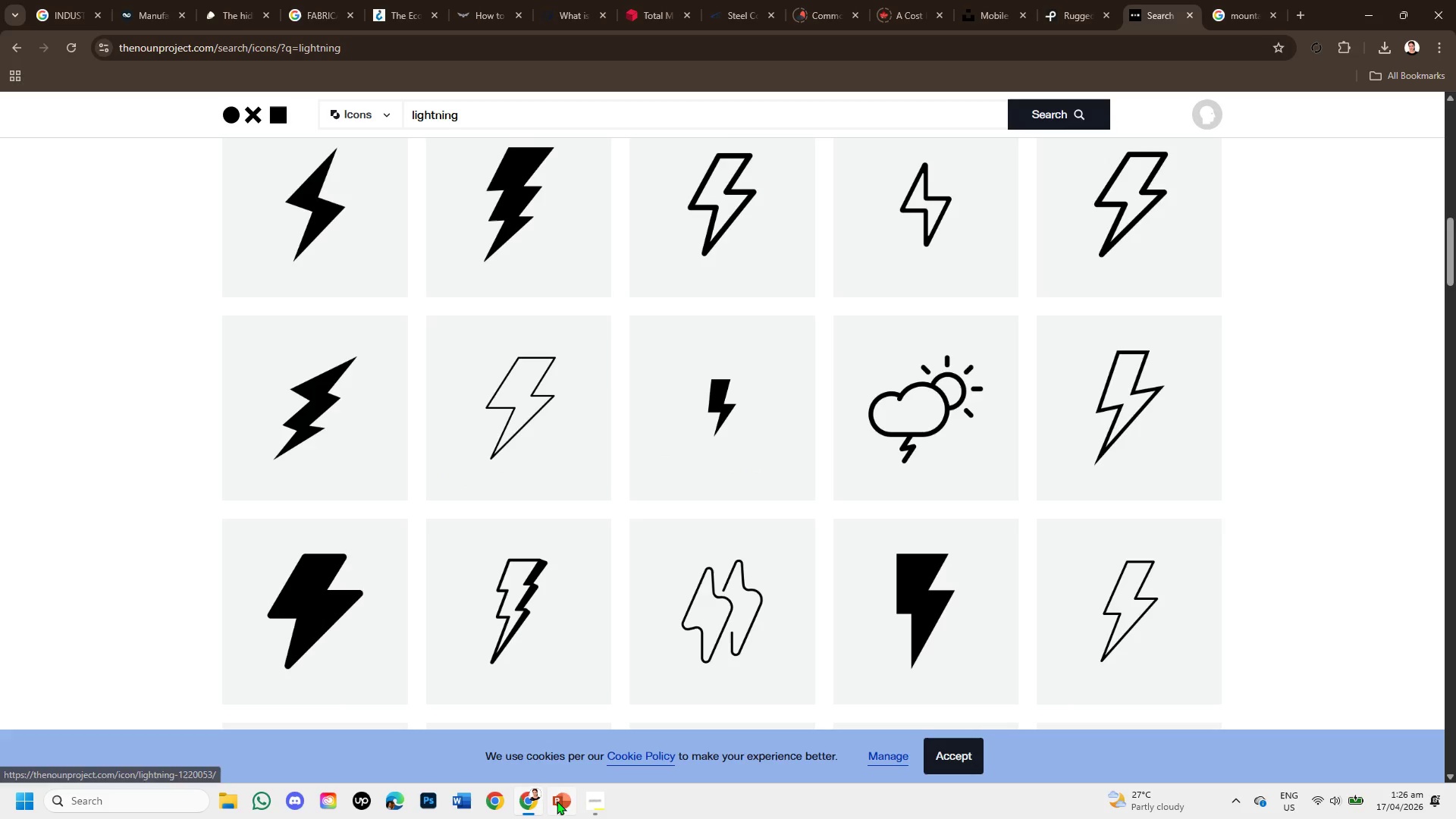 
left_click([557, 802])
 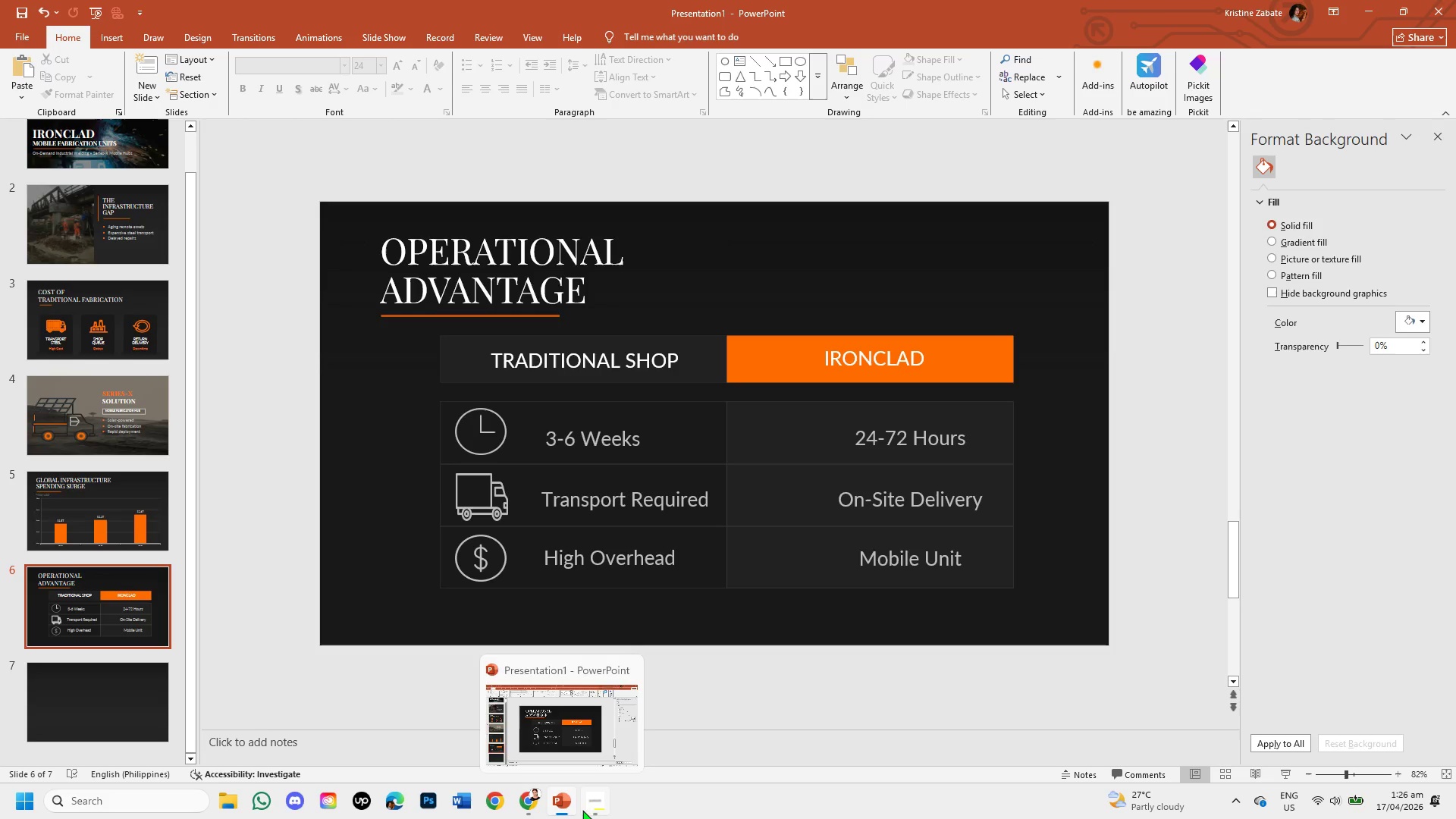 
wait(5.84)
 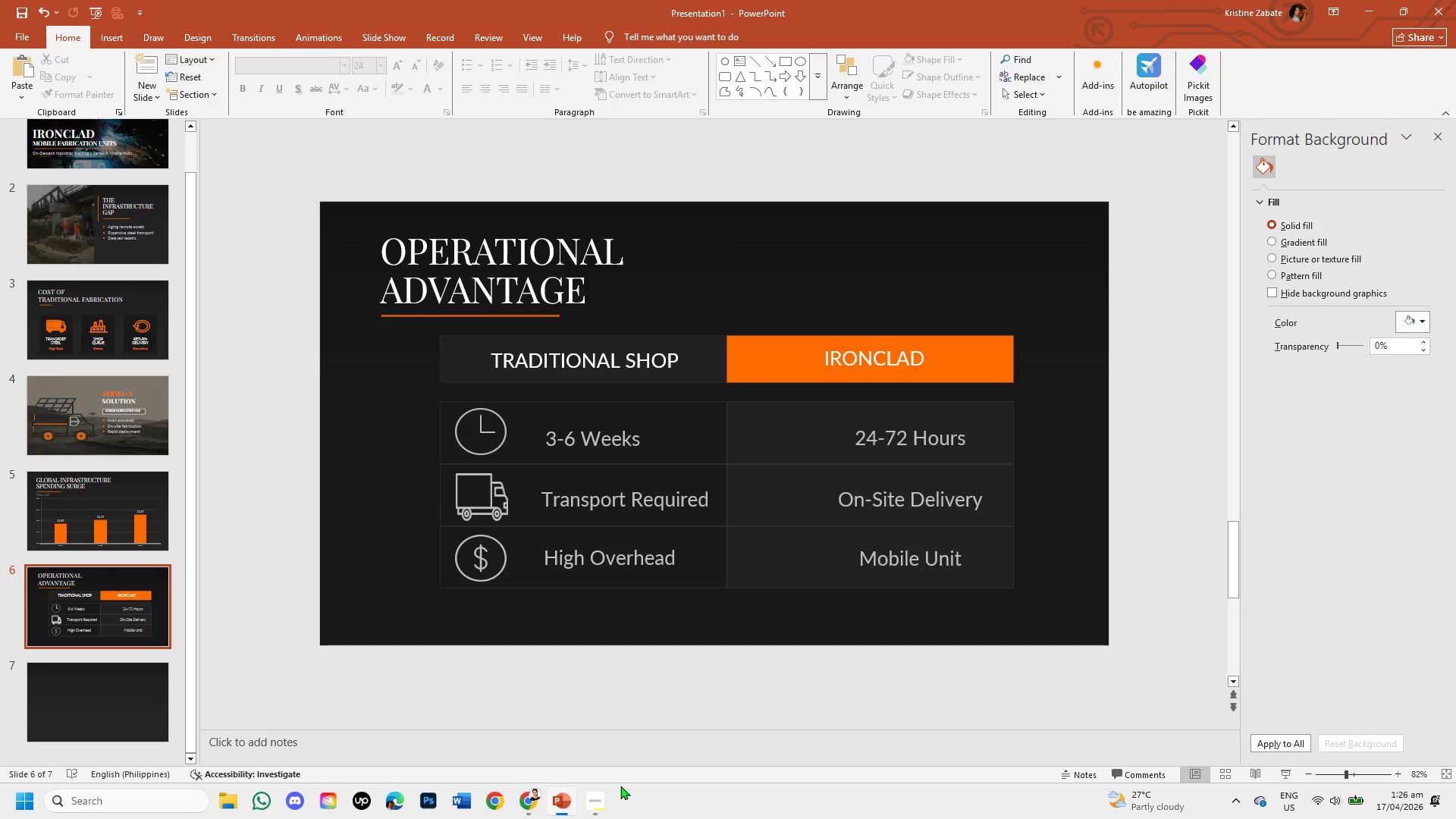 
left_click([569, 800])
 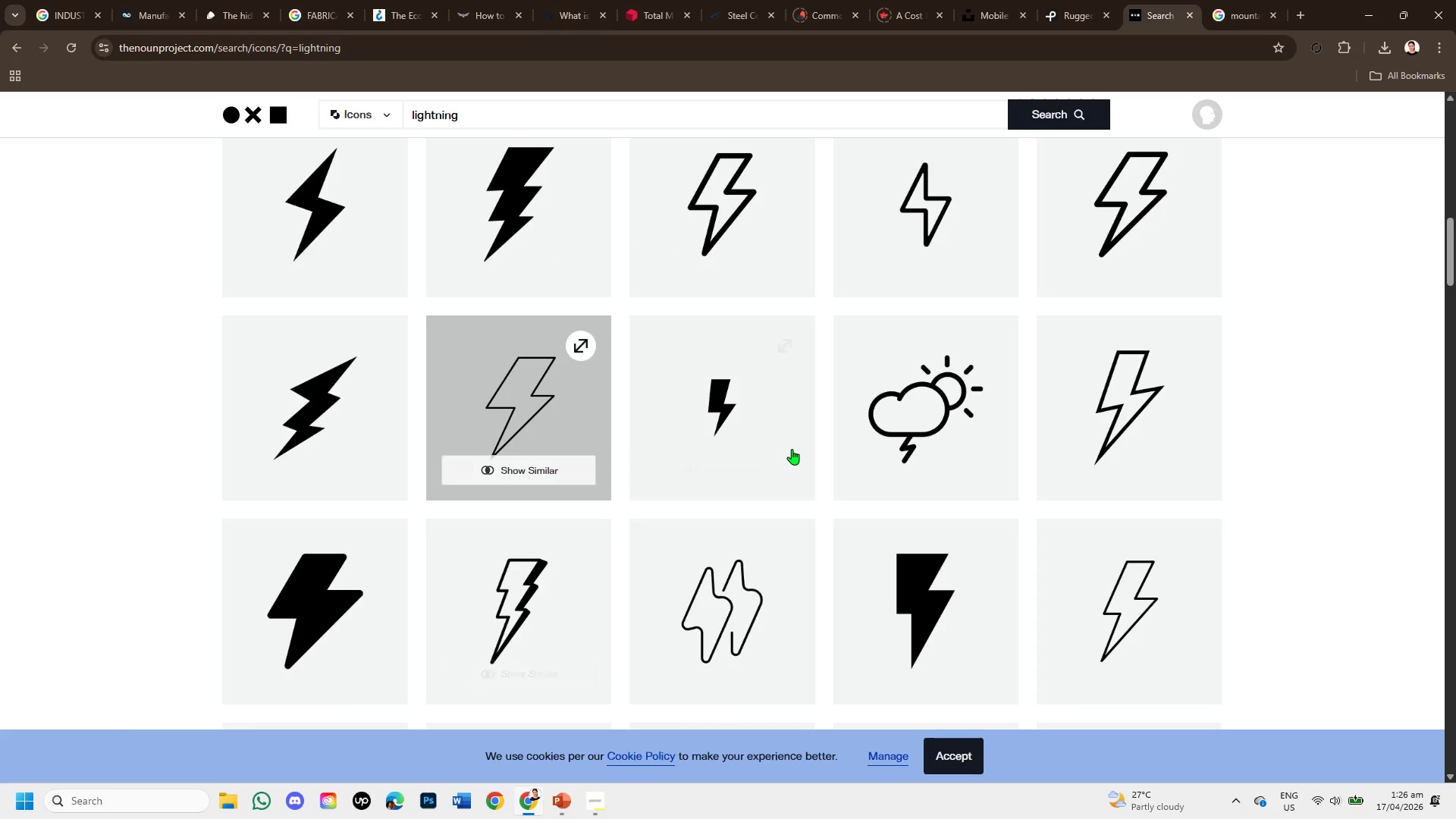 
scroll: coordinate [654, 444], scroll_direction: up, amount: 9.0
 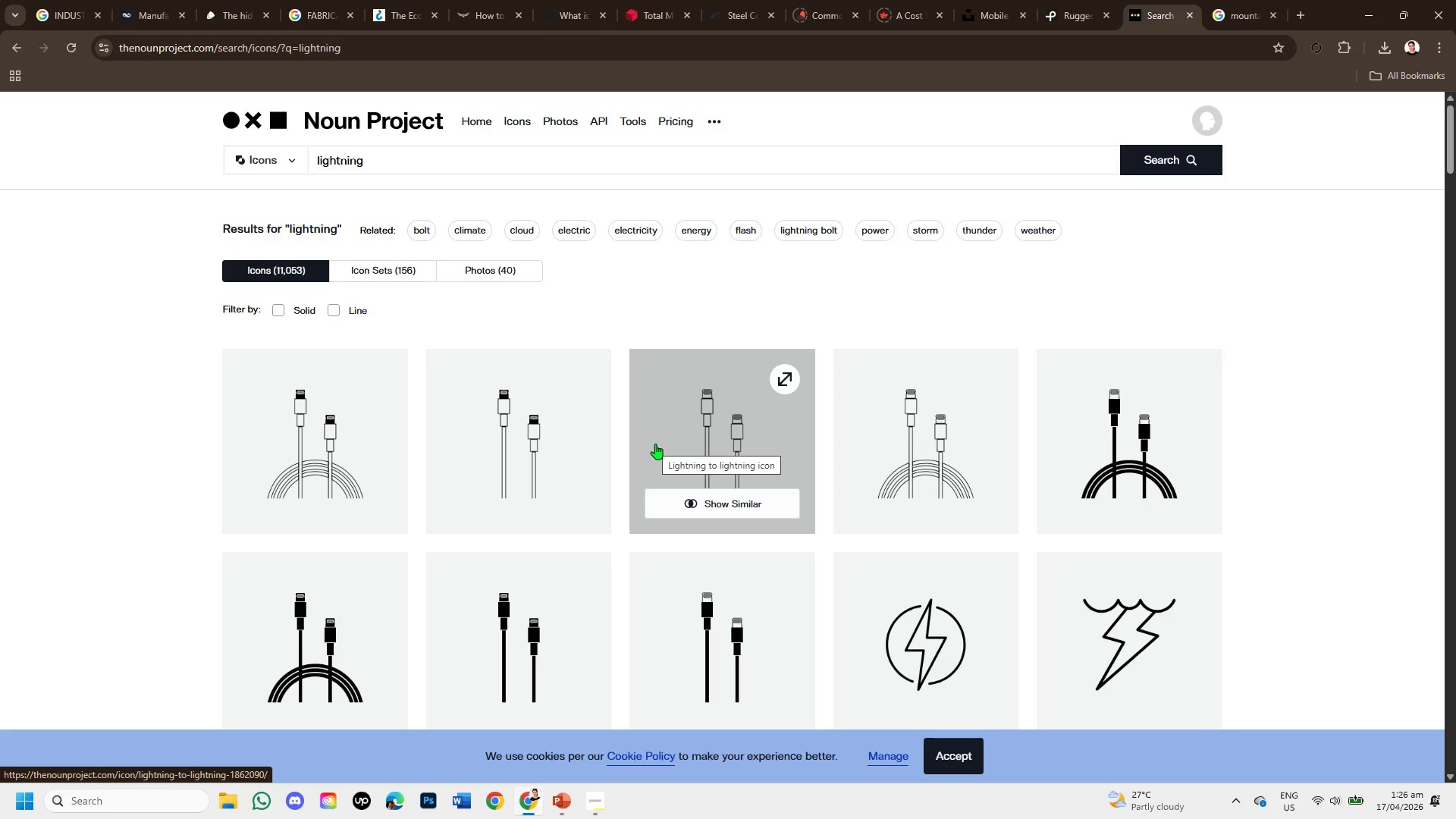 
scroll: coordinate [680, 453], scroll_direction: down, amount: 5.0
 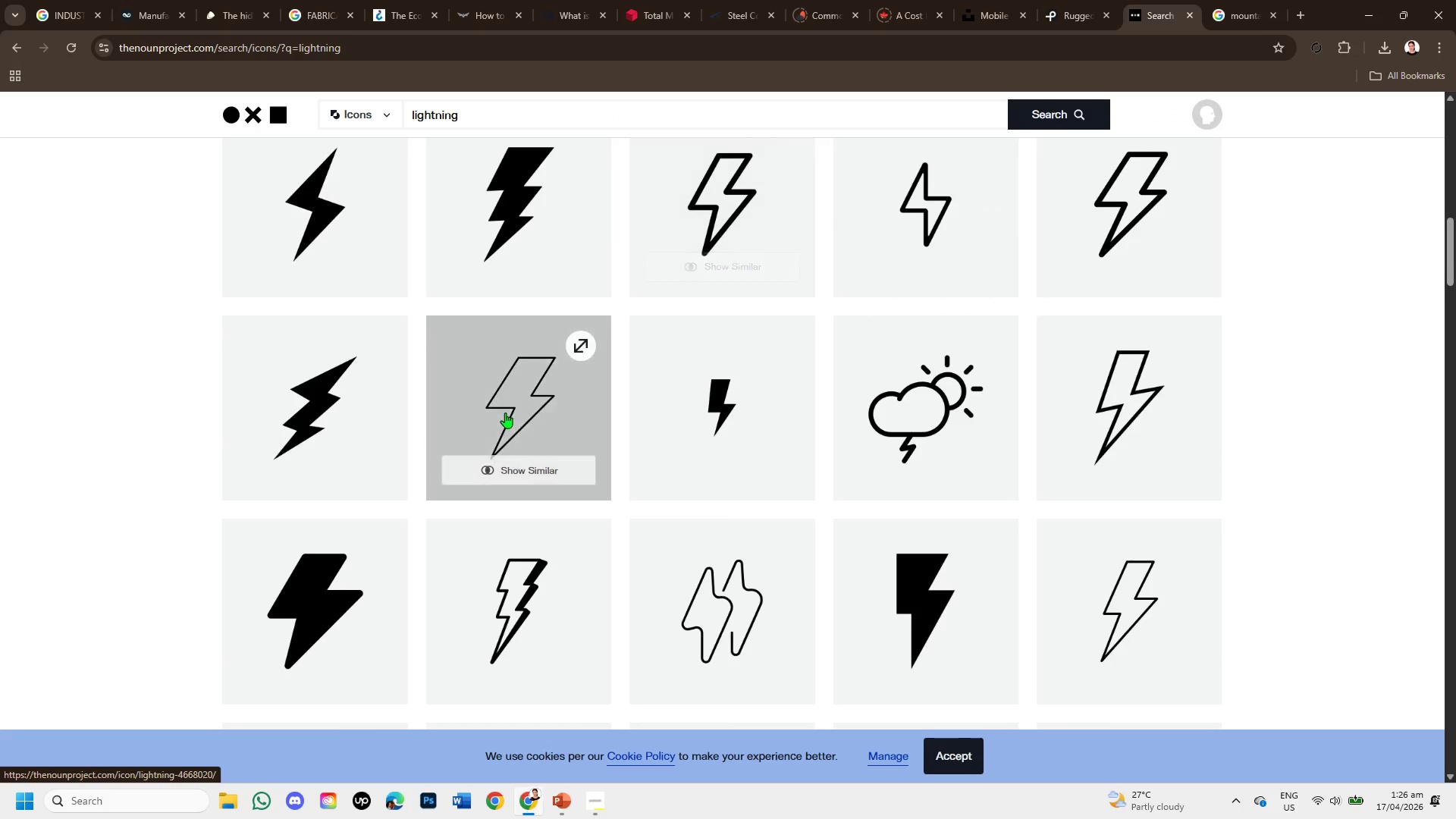 
left_click([505, 413])
 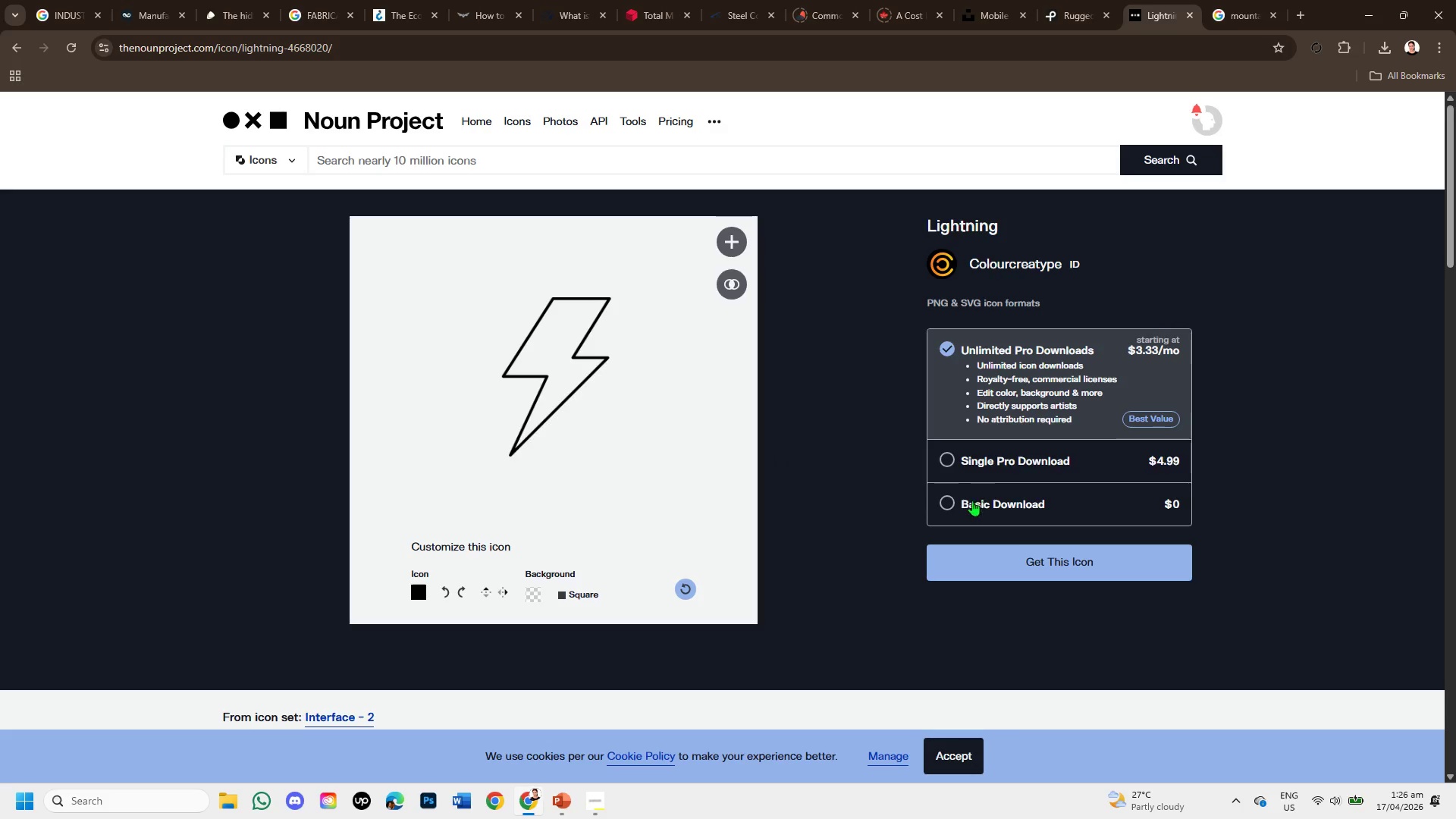 
left_click([952, 507])
 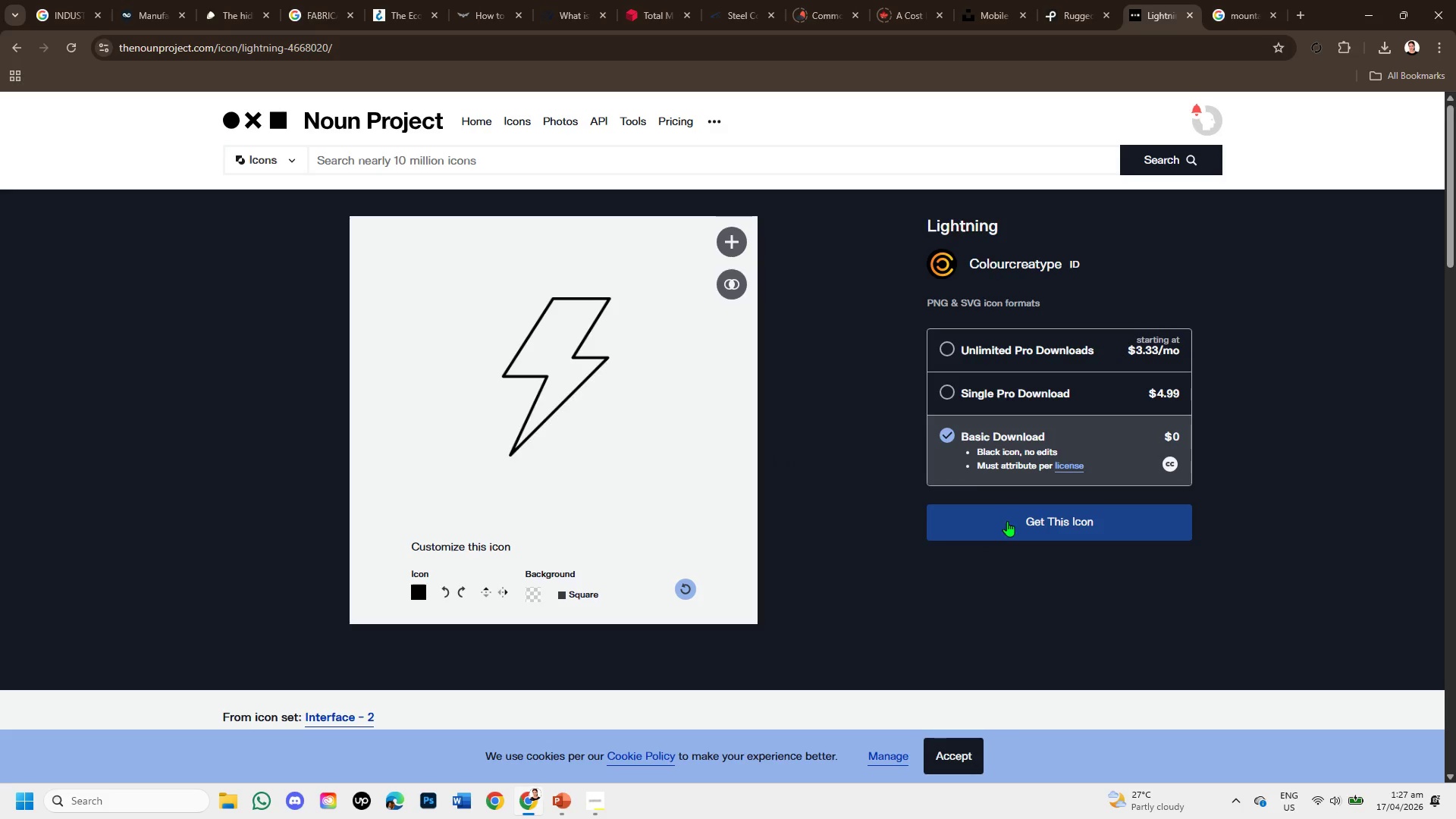 
left_click([1007, 521])
 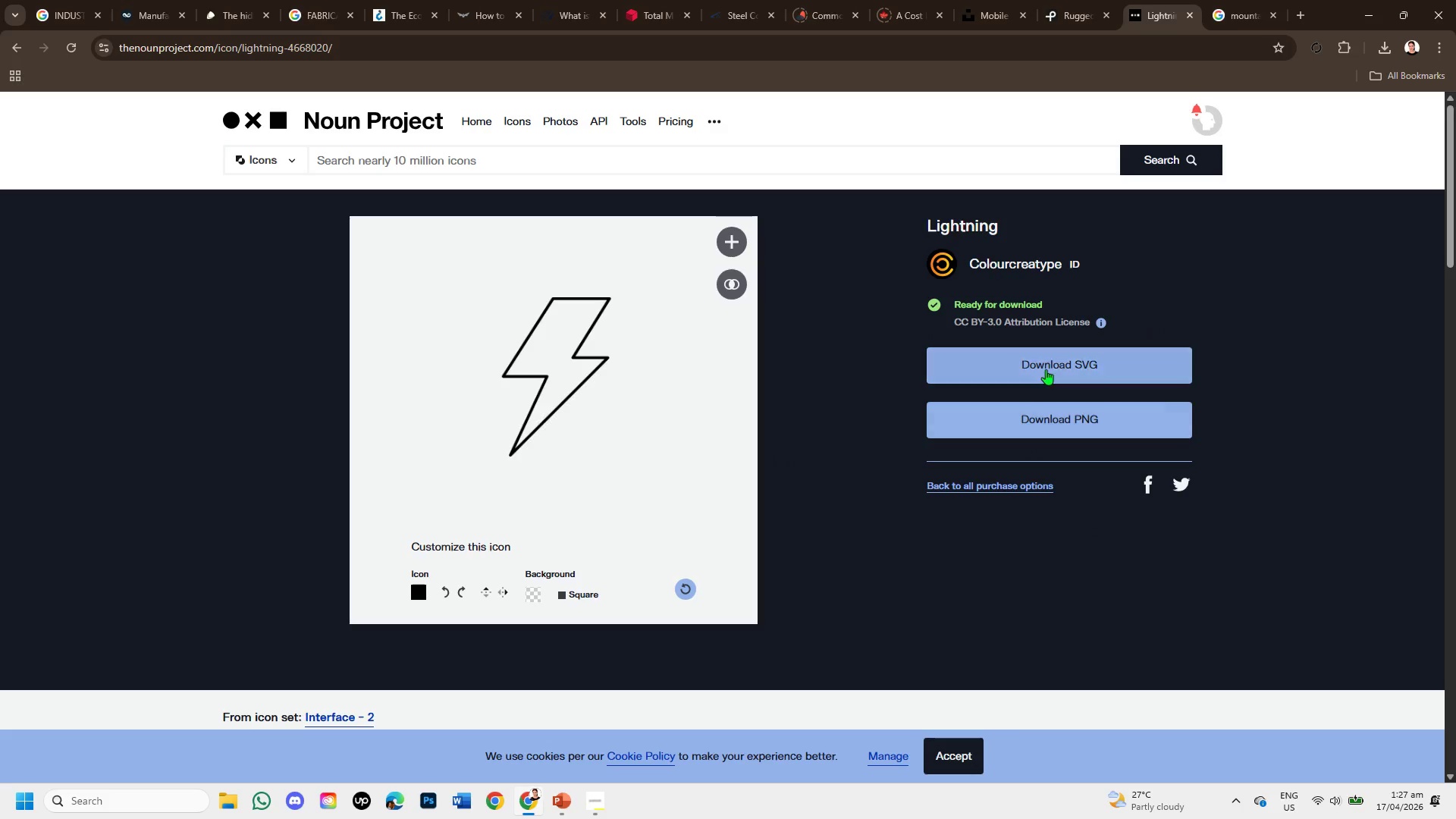 
left_click([1046, 369])
 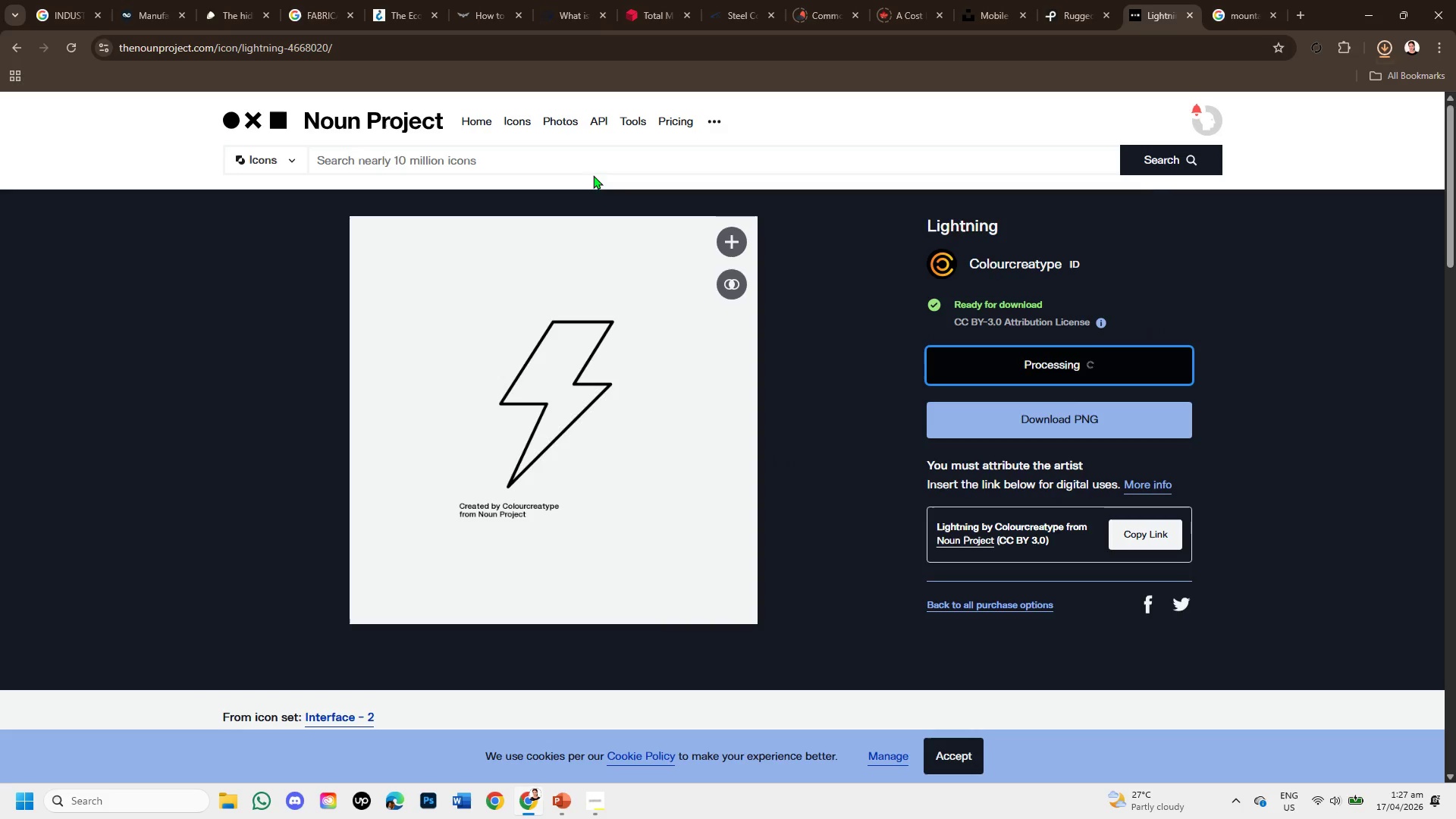 
left_click([584, 165])
 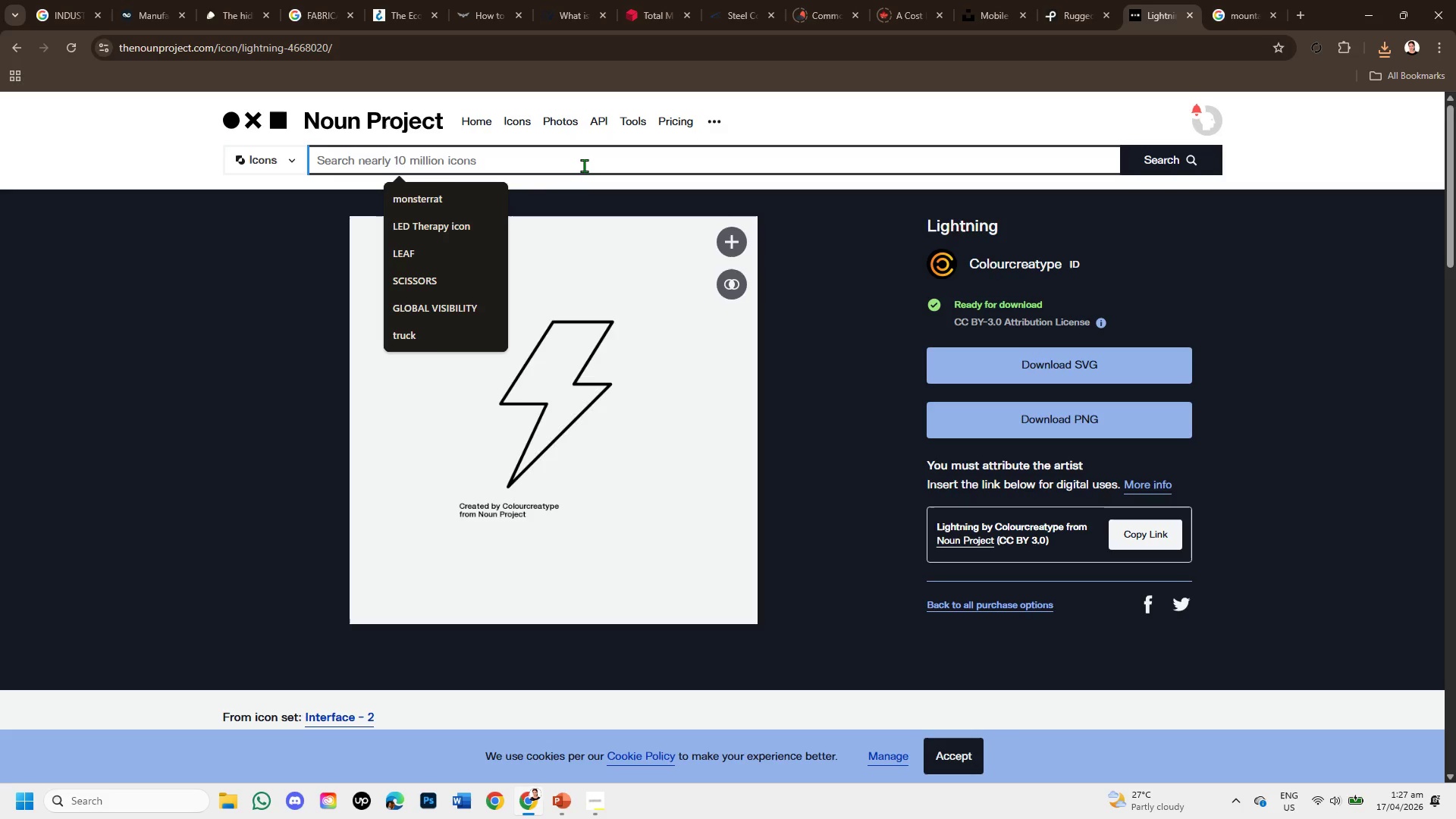 
wait(7.05)
 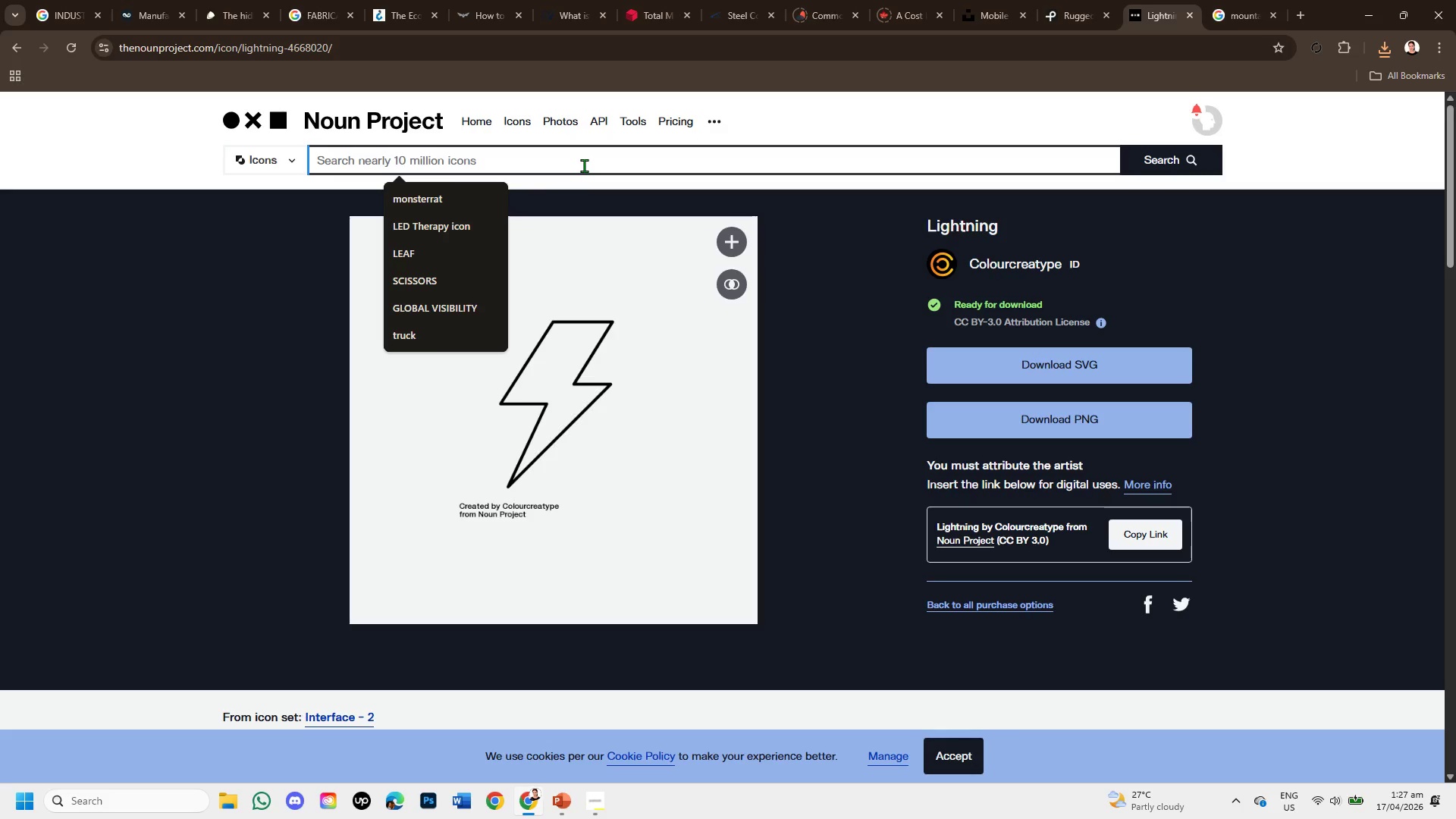 
key(Backspace)
type(location pin )
 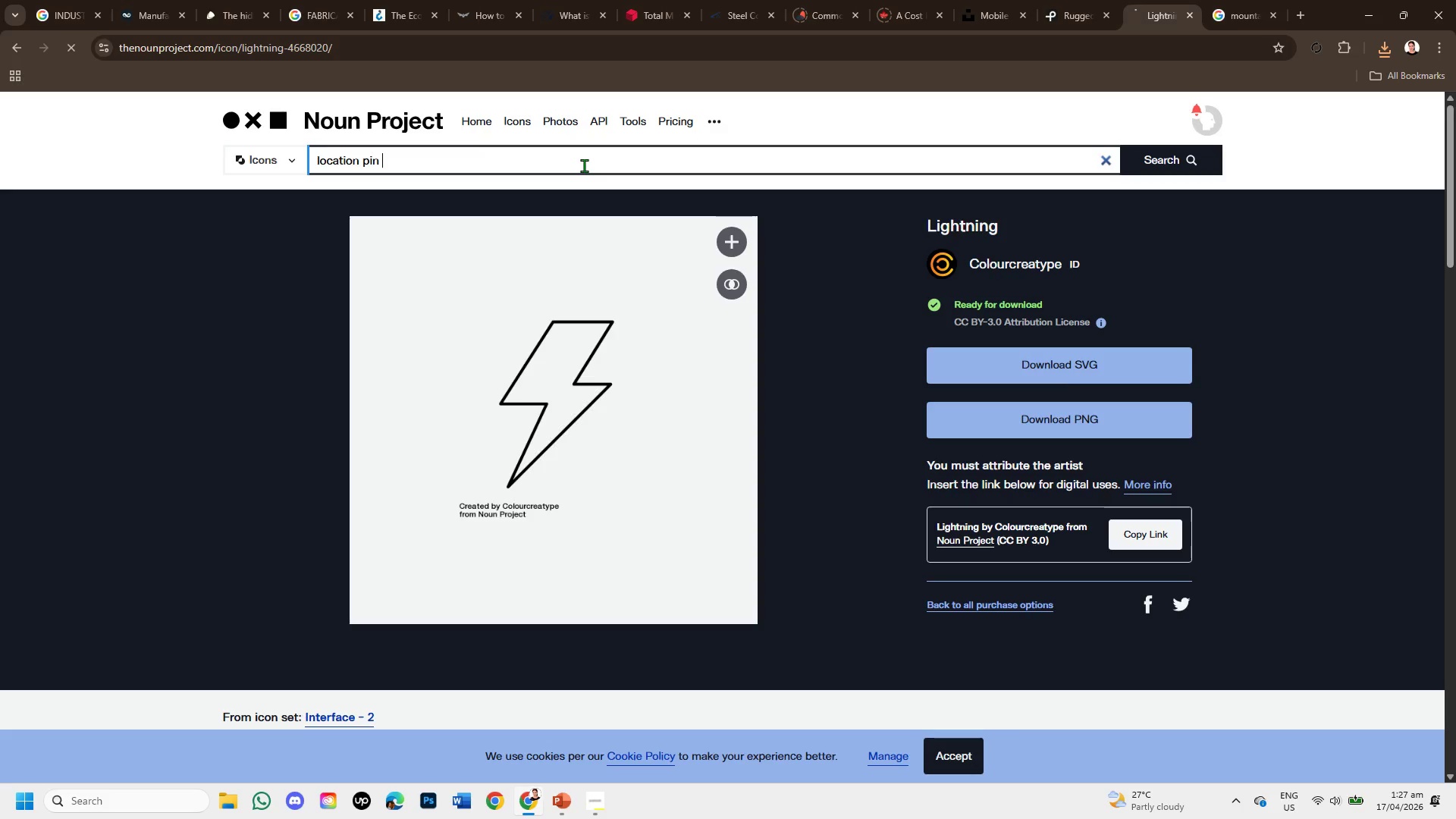 
key(Enter)
 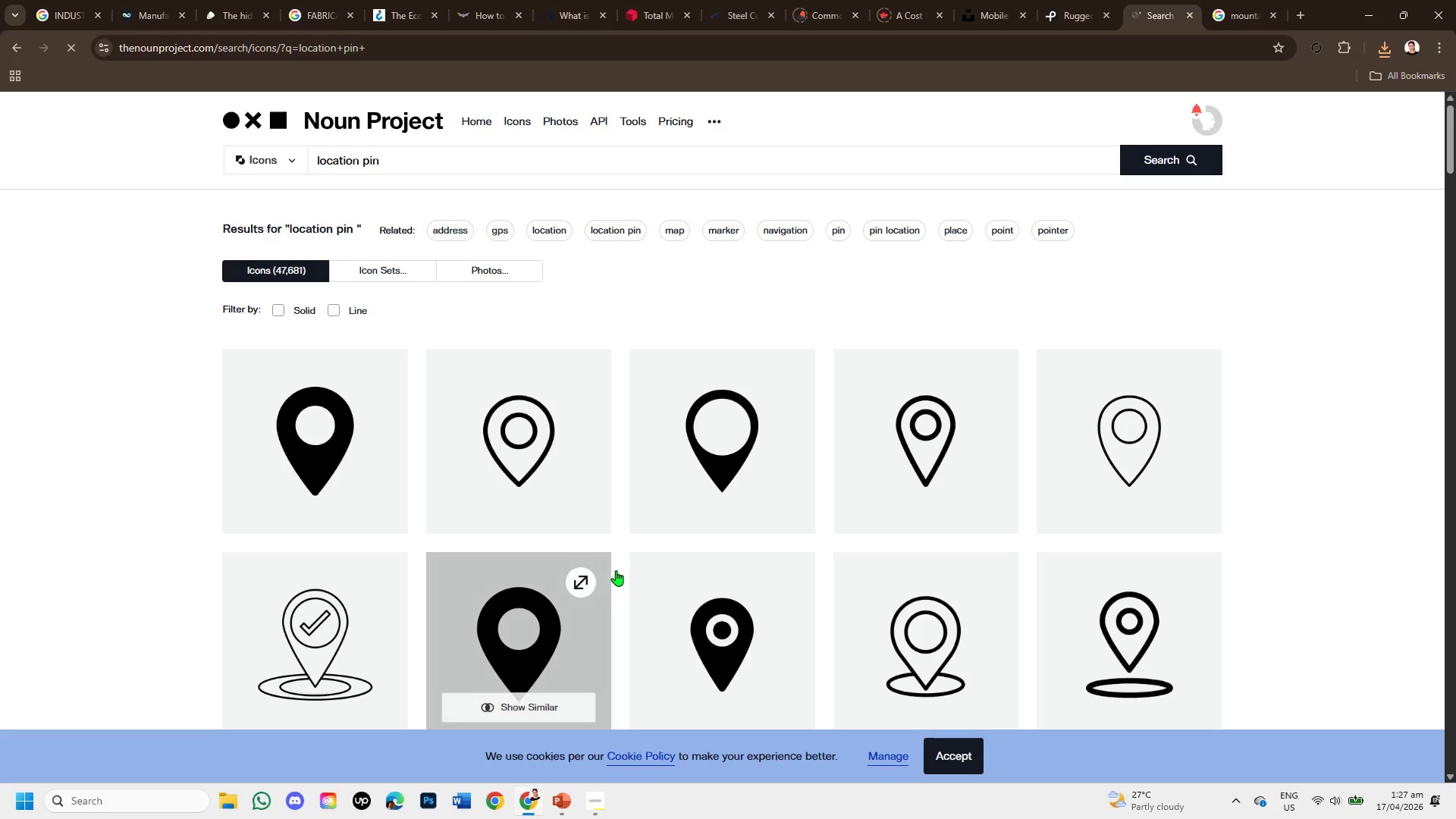 
mouse_move([805, 479])
 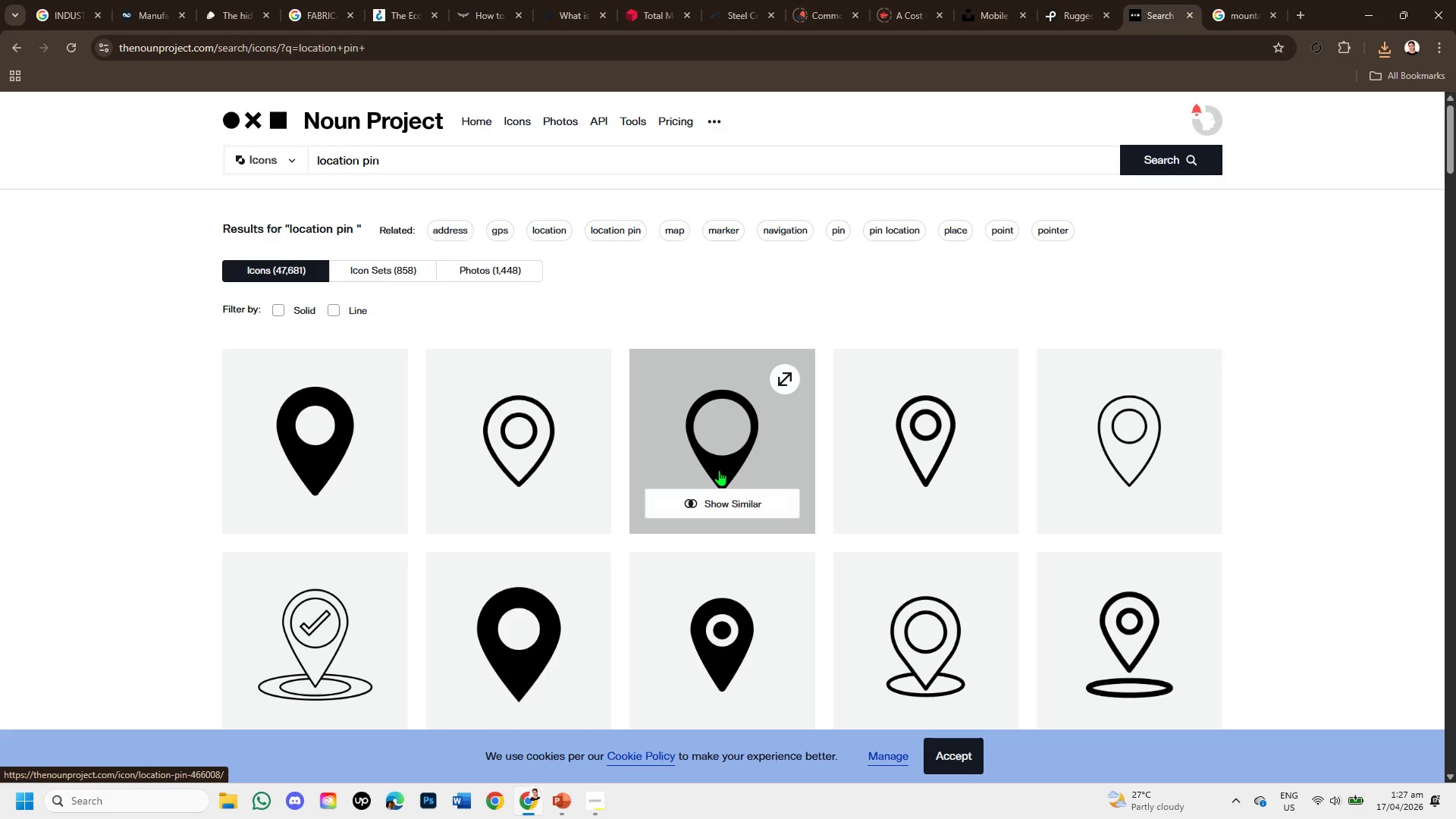 
scroll: coordinate [573, 441], scroll_direction: down, amount: 5.0
 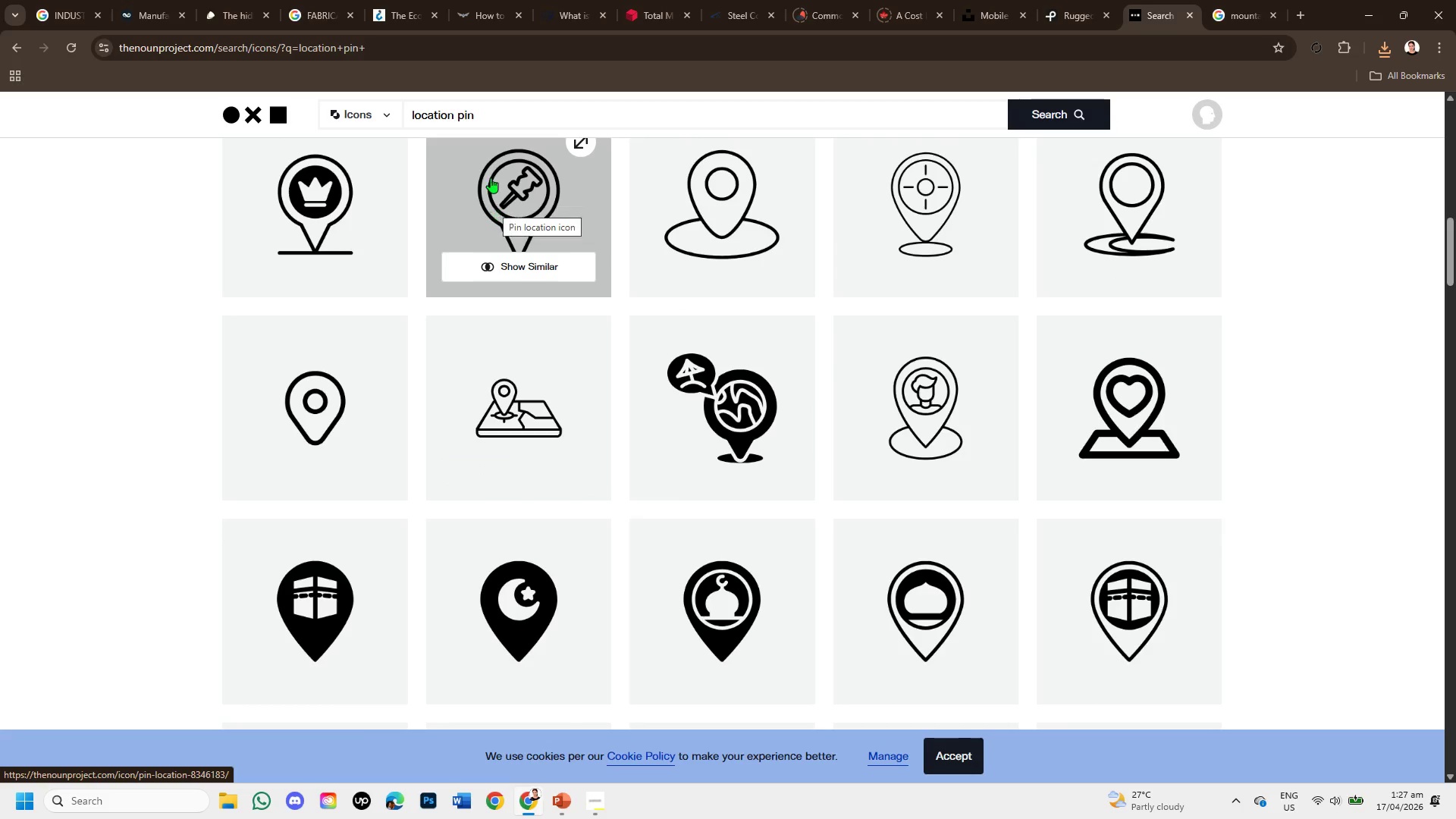 
scroll: coordinate [633, 401], scroll_direction: down, amount: 6.0
 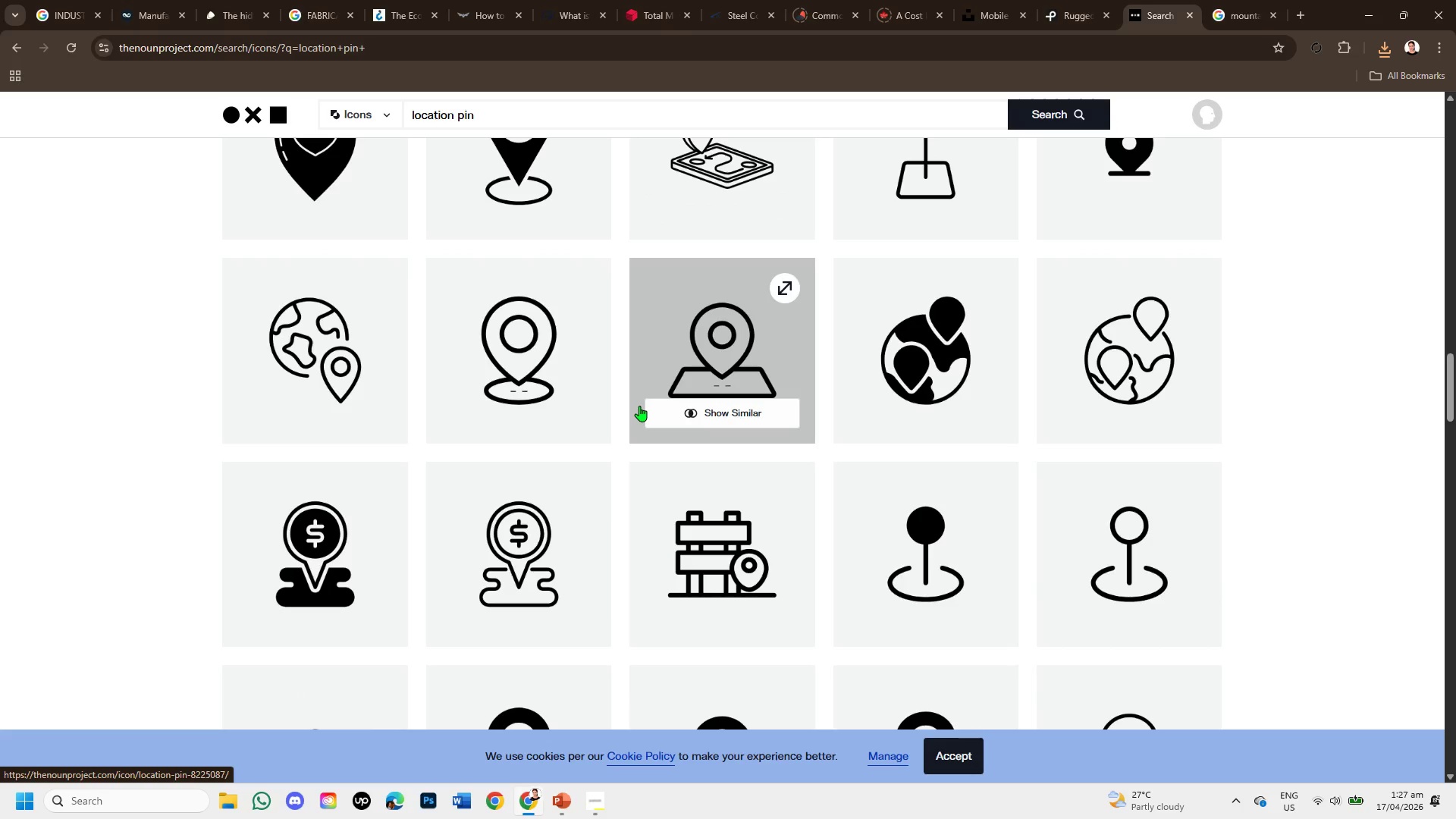 
scroll: coordinate [636, 239], scroll_direction: down, amount: 5.0
 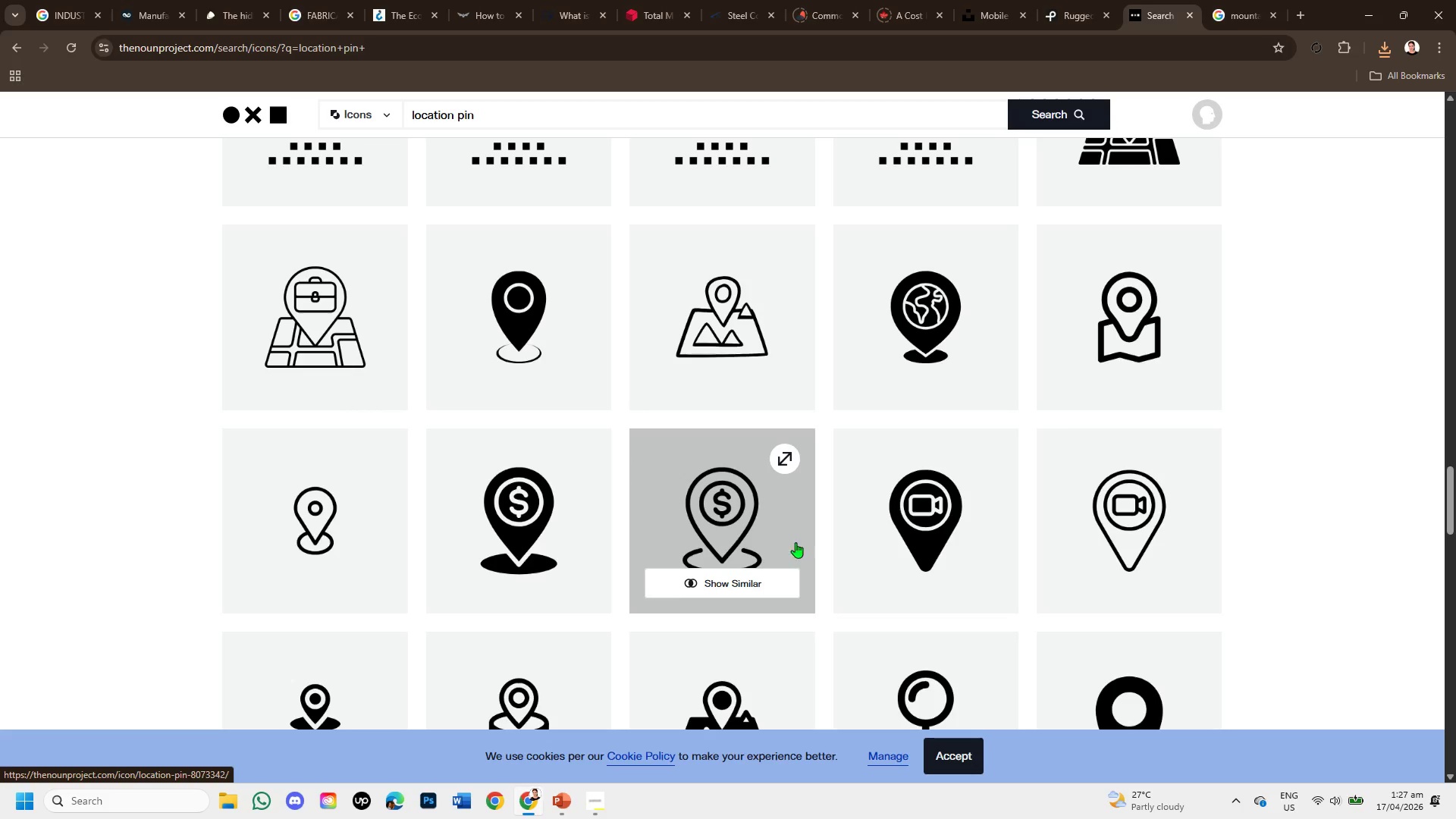 
scroll: coordinate [816, 508], scroll_direction: down, amount: 4.0
 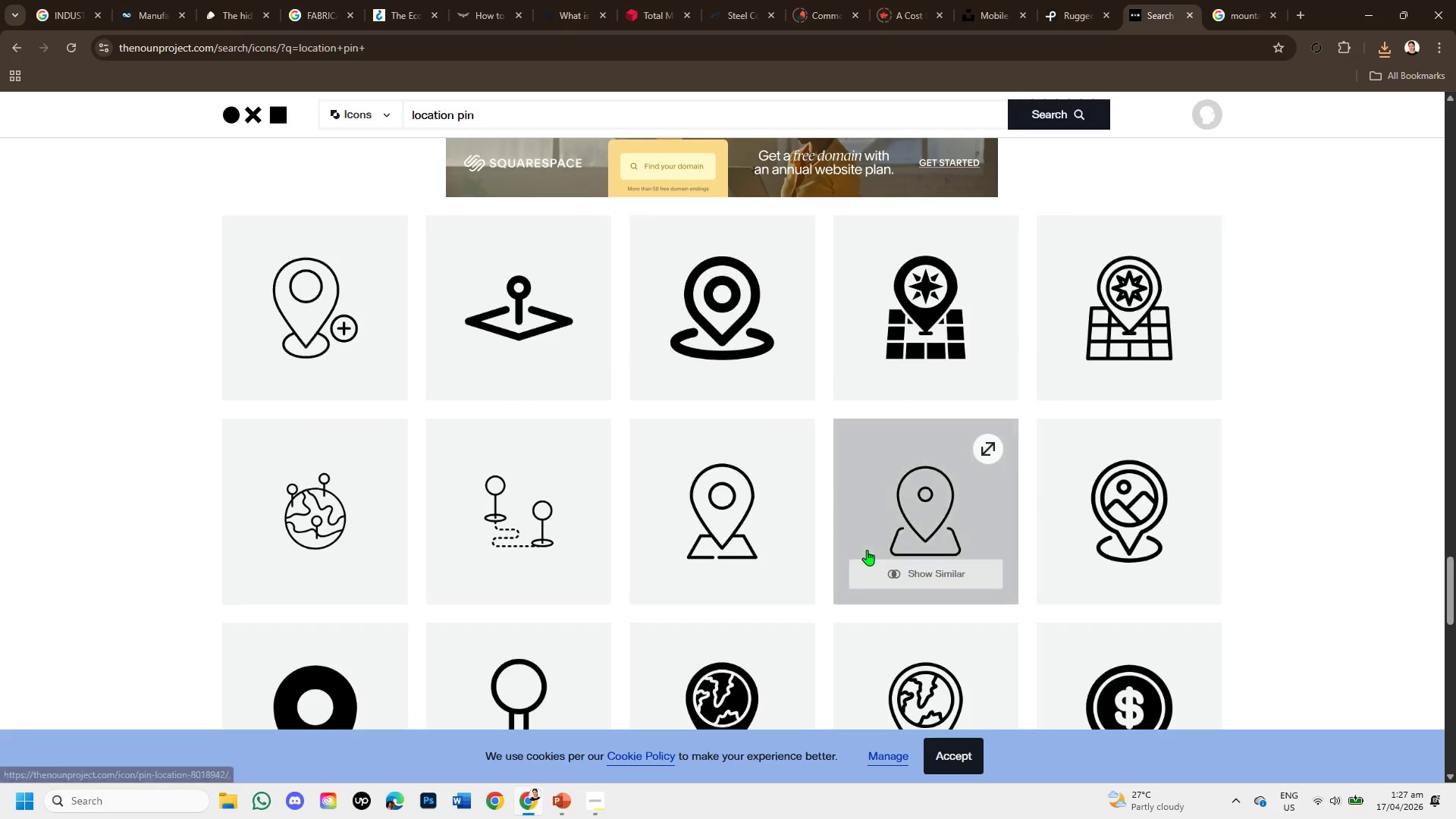 
scroll: coordinate [878, 544], scroll_direction: up, amount: 5.0
 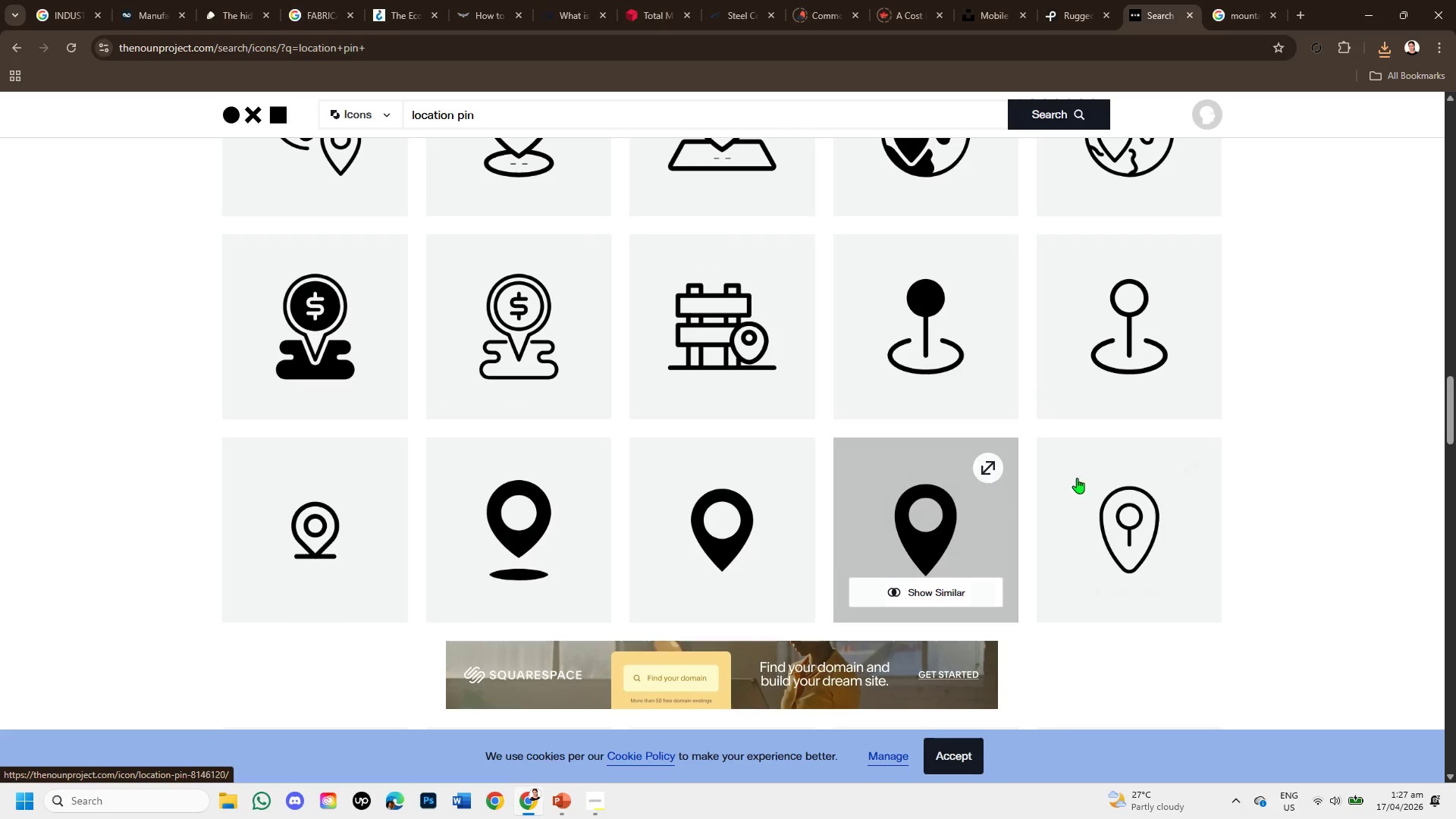 
left_click([1117, 379])
 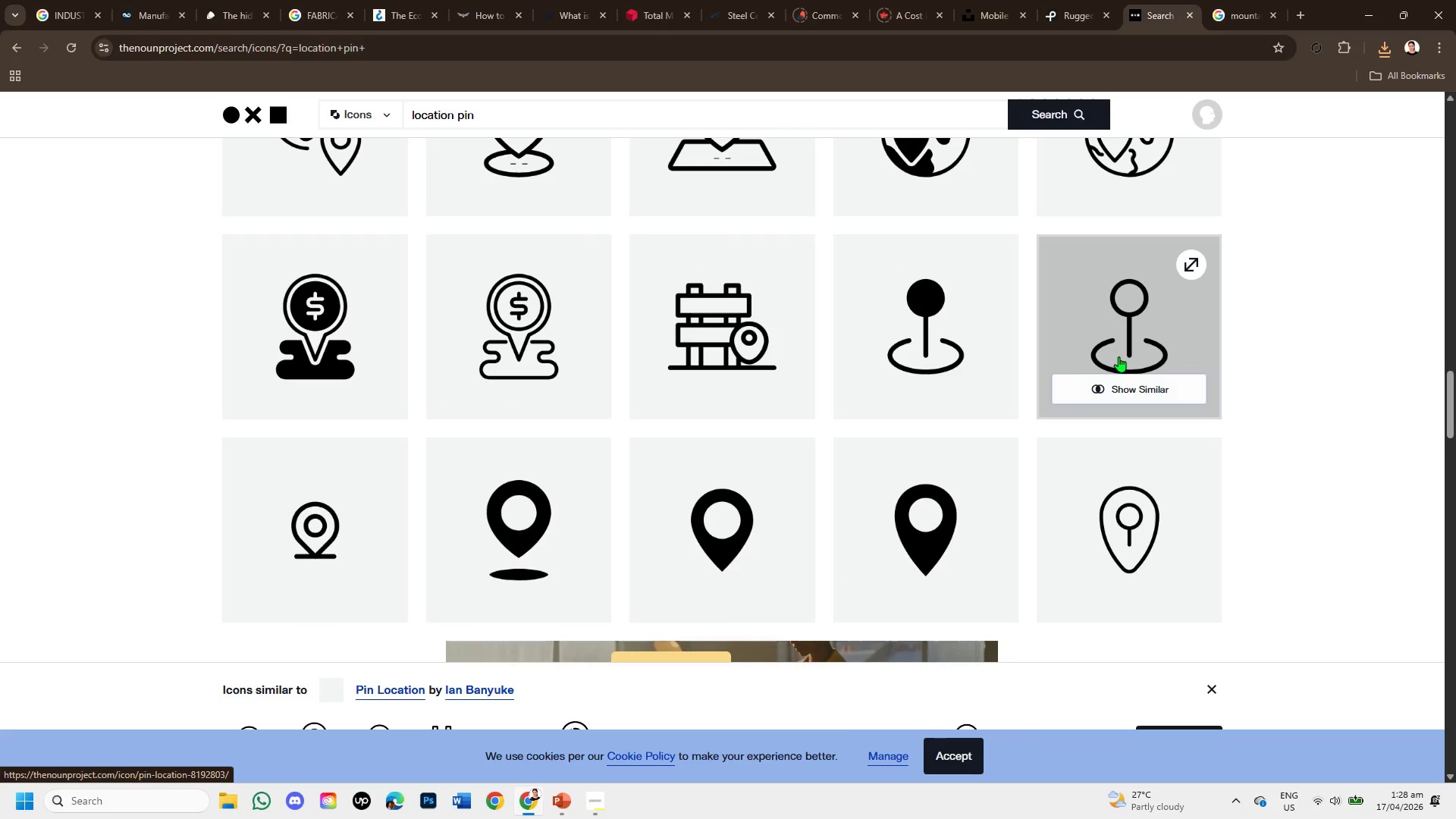 
left_click([1121, 337])
 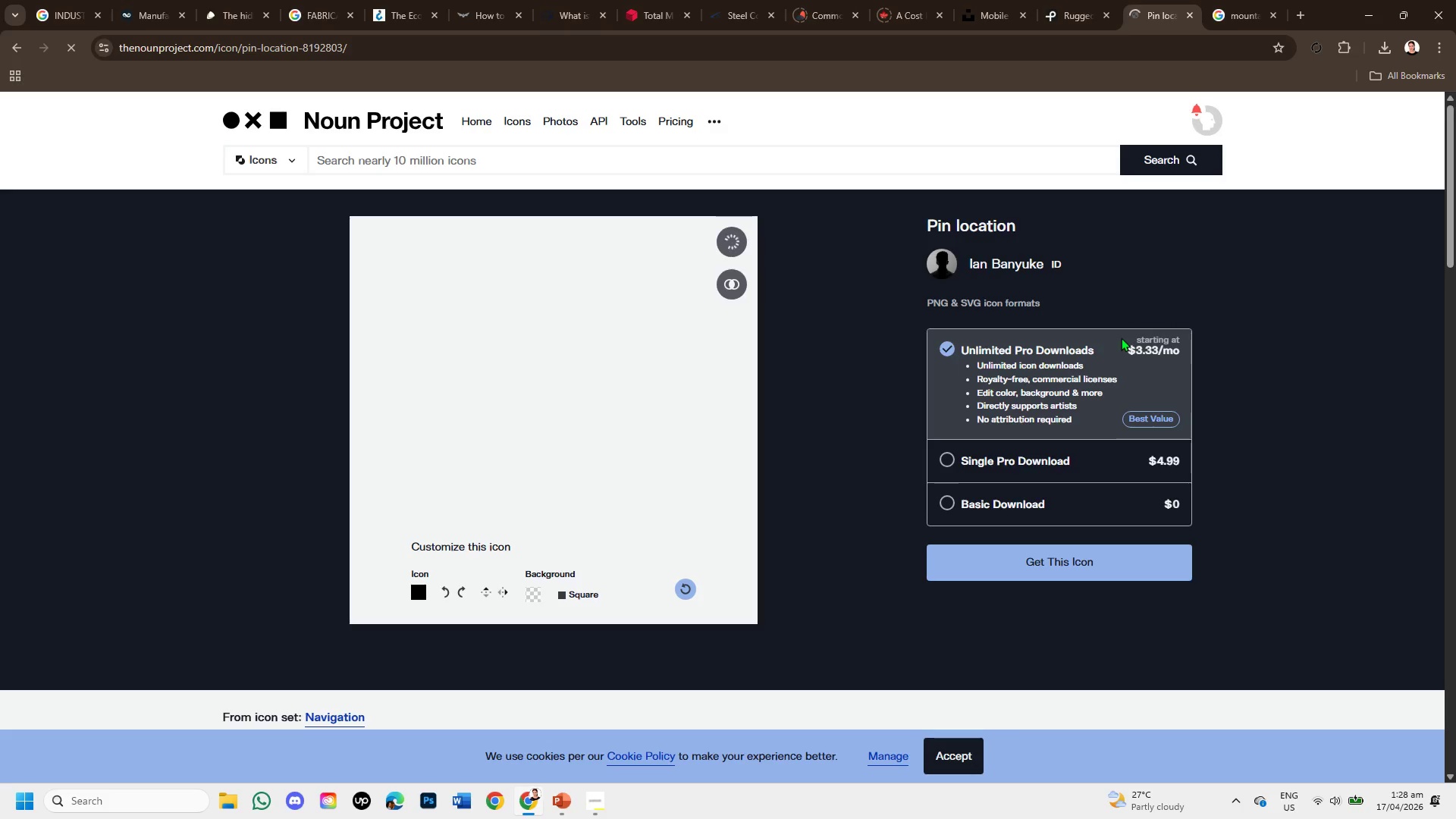 
scroll: coordinate [620, 477], scroll_direction: down, amount: 4.0
 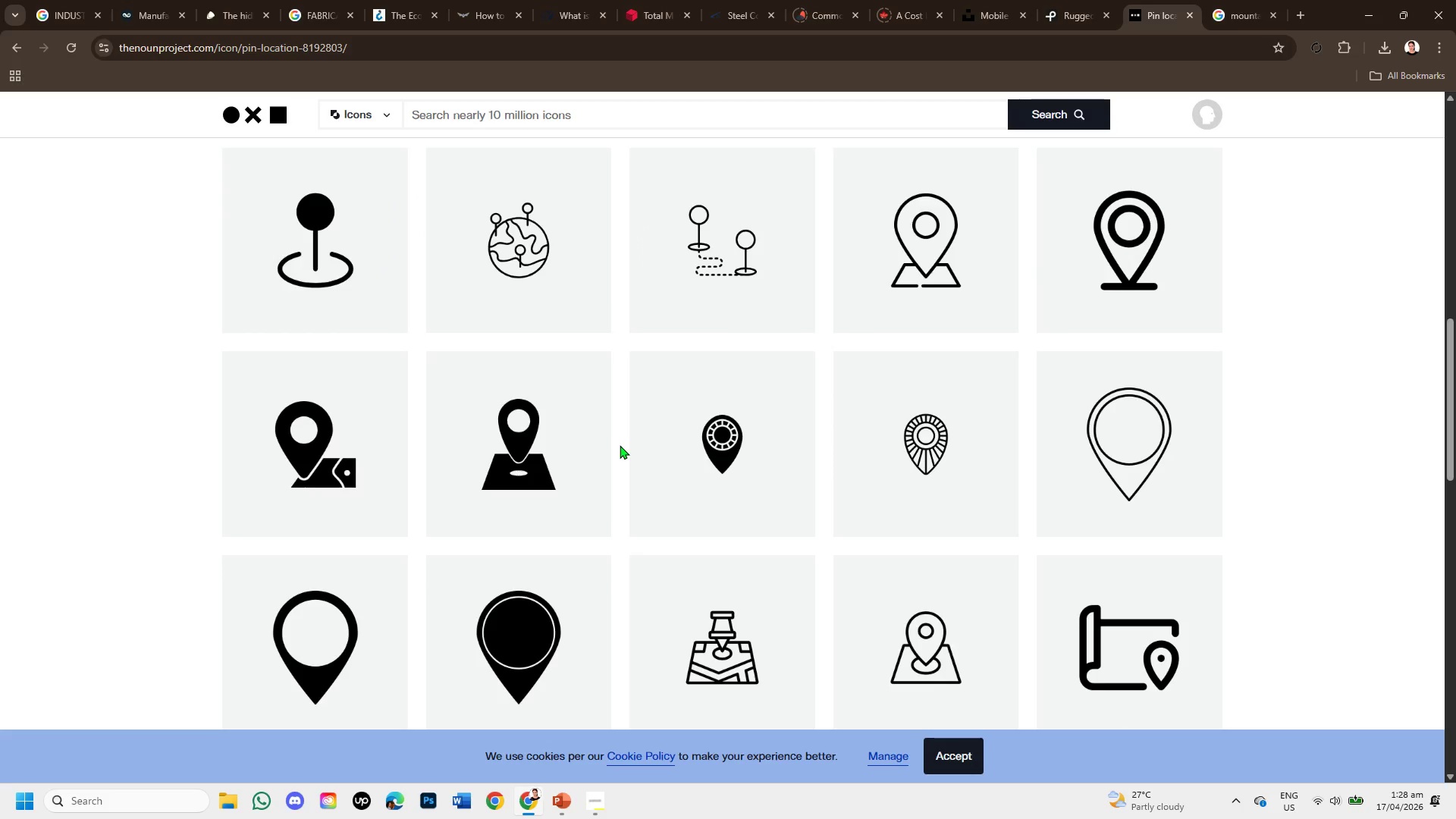 
scroll: coordinate [624, 409], scroll_direction: up, amount: 5.0
 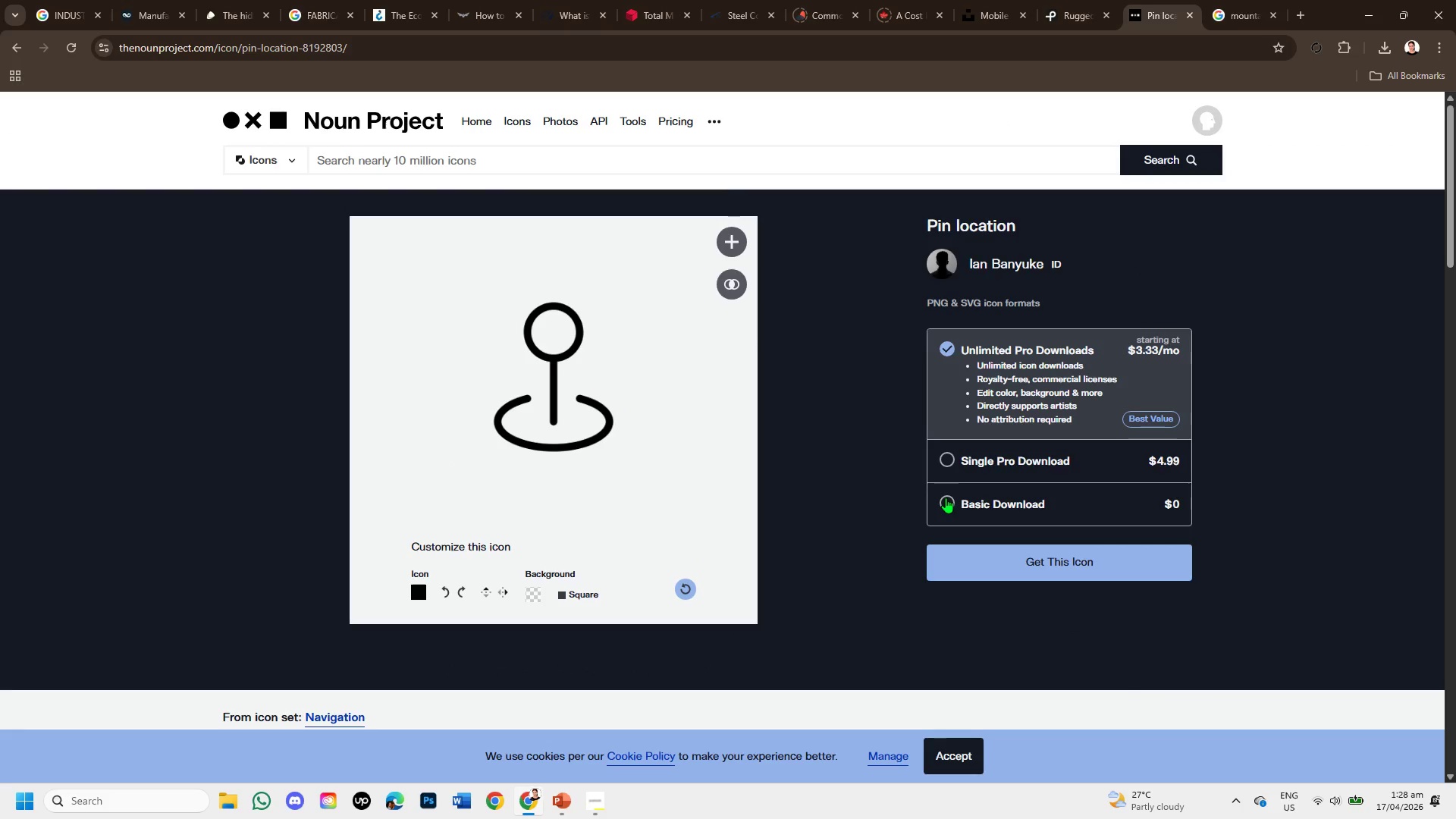 
left_click([946, 497])
 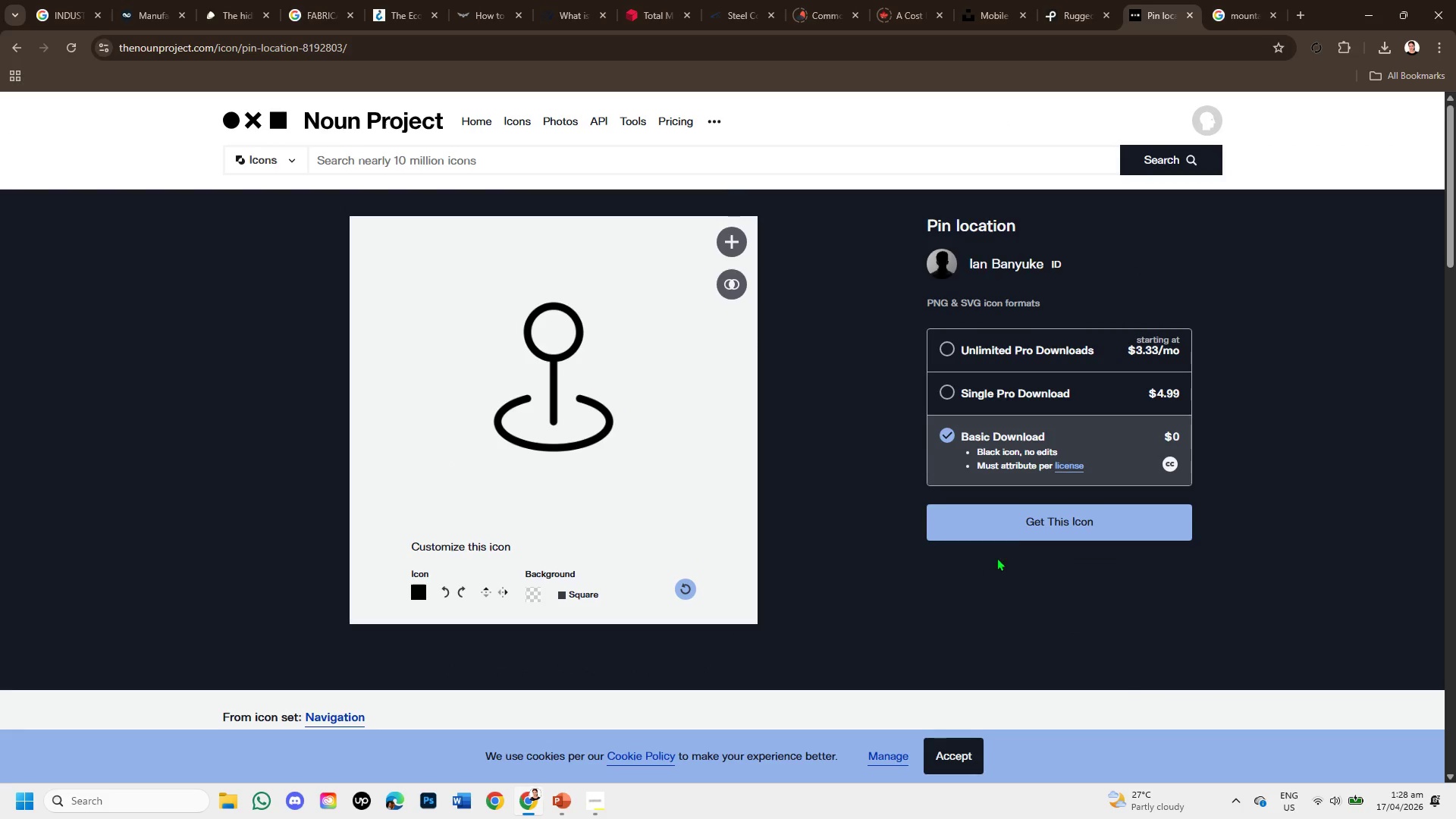 
left_click([1026, 524])
 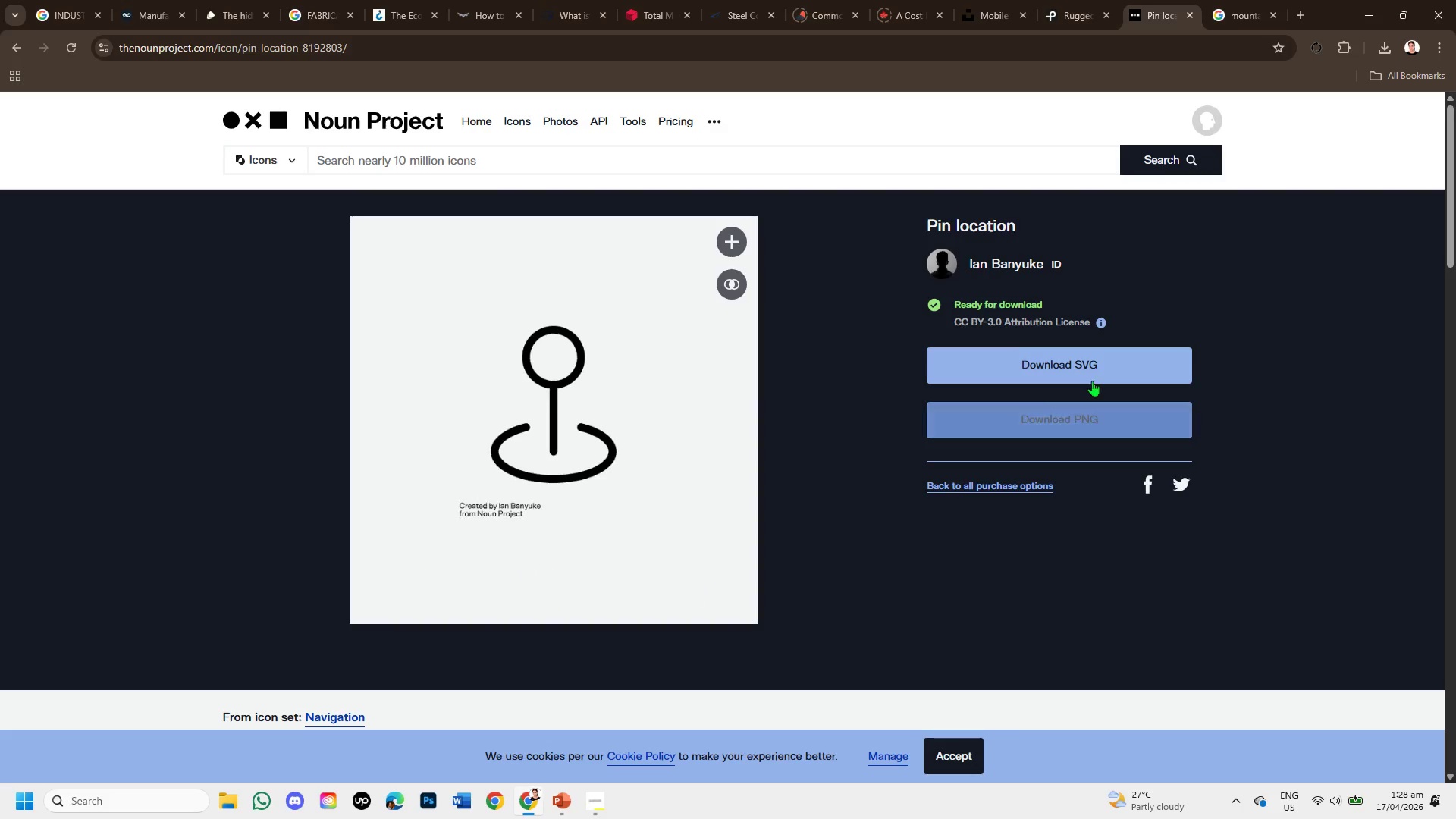 
left_click([1092, 374])
 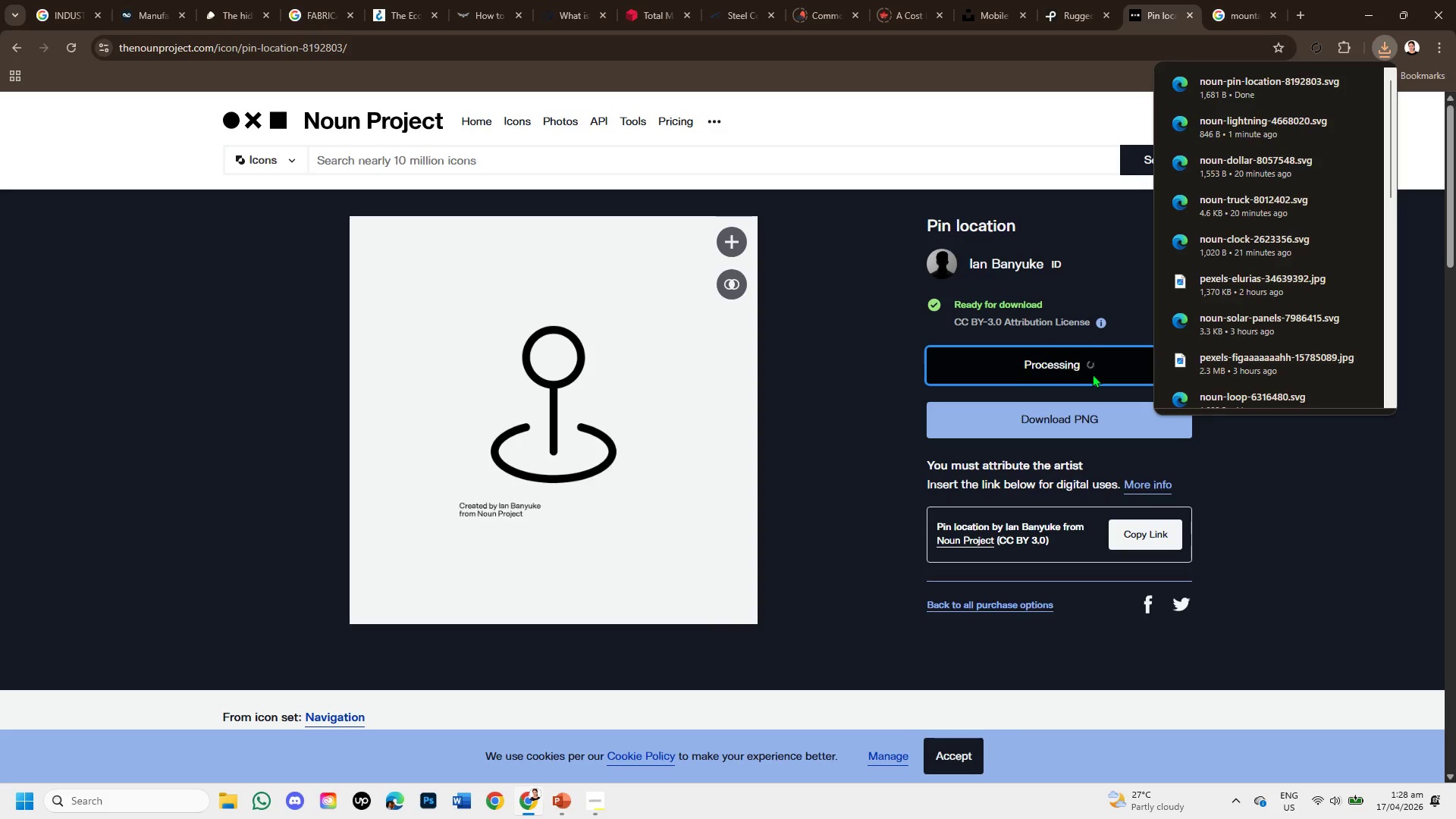 
left_click([513, 155])
 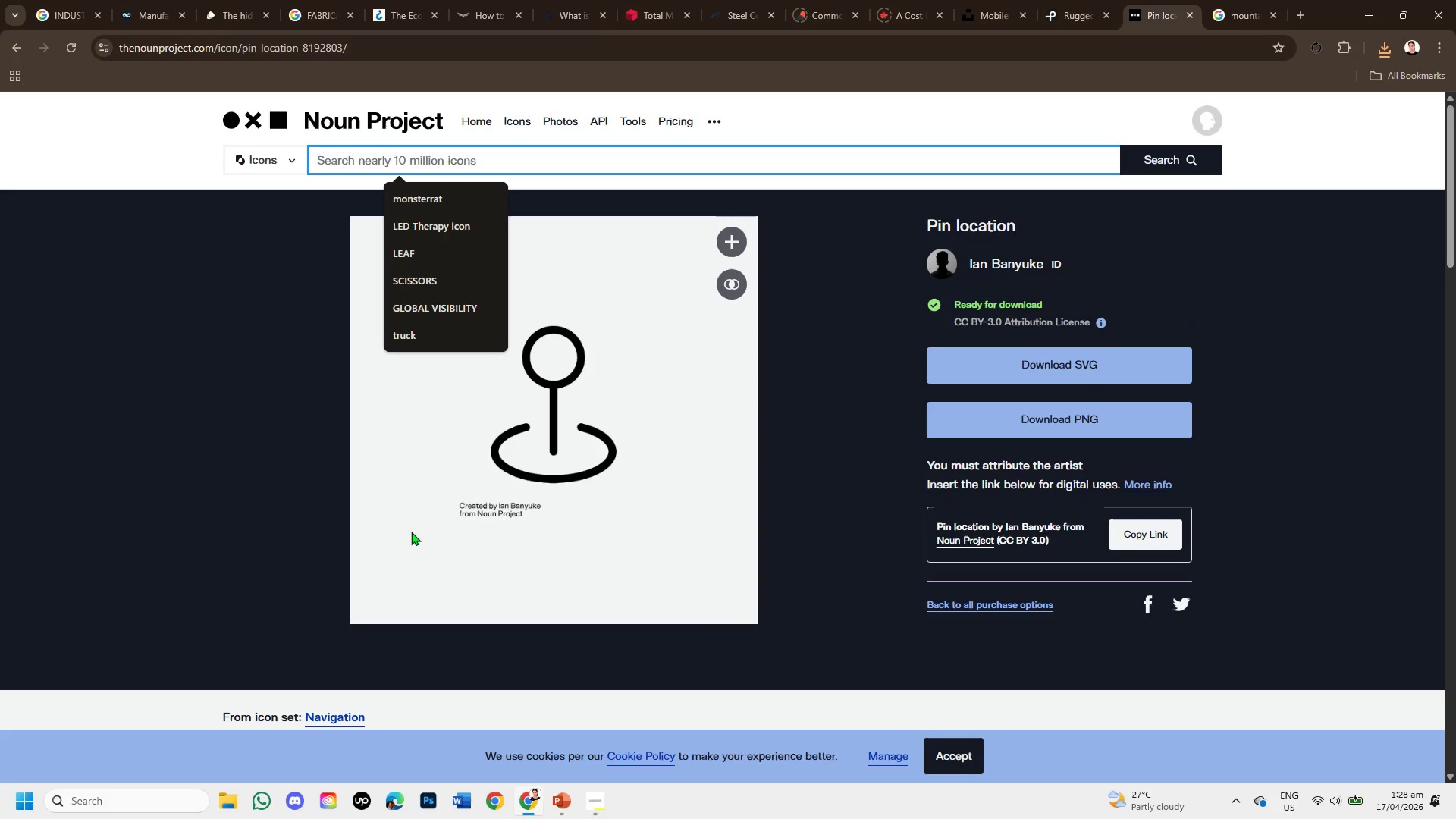 
left_click([563, 792])
 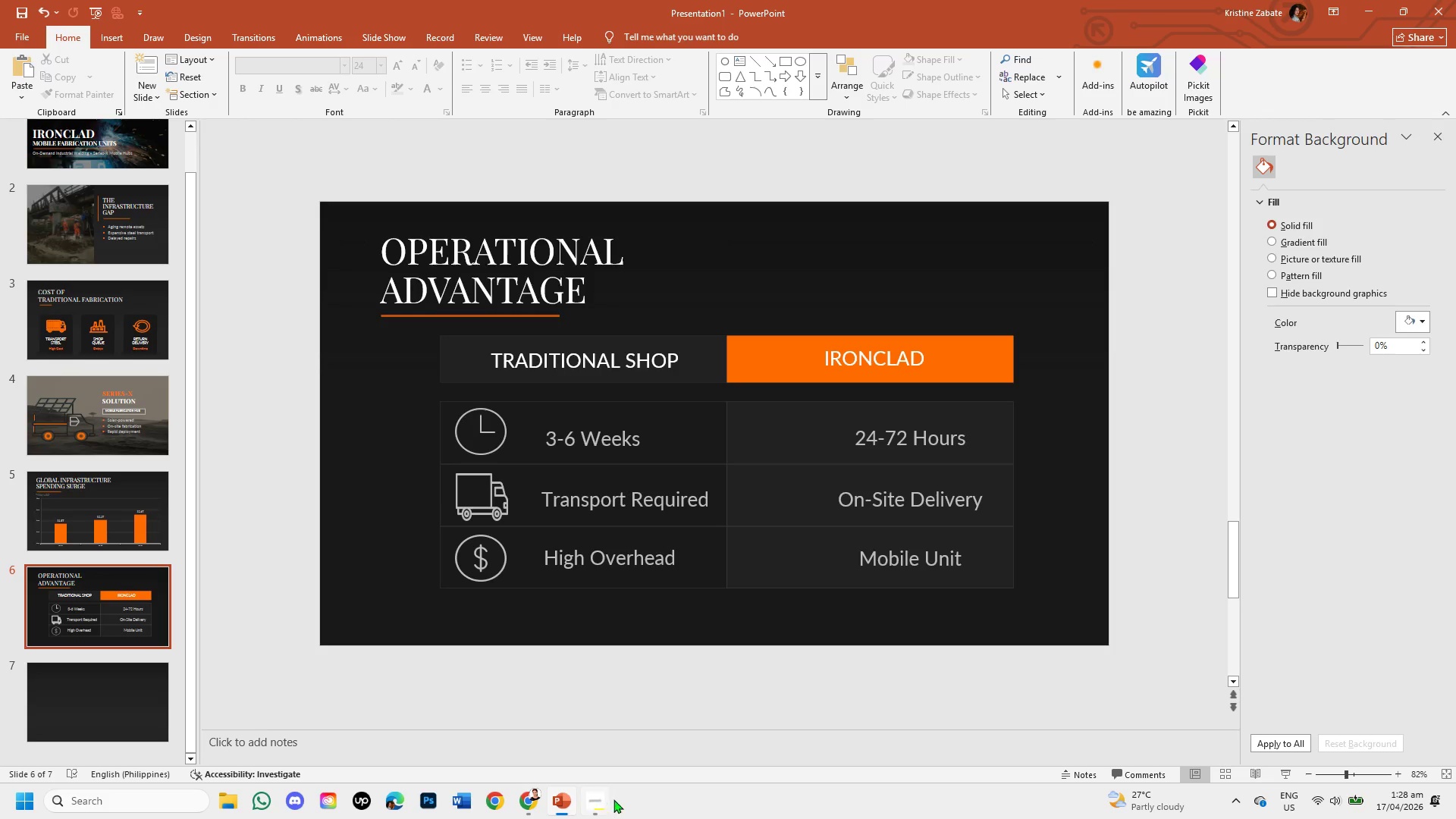 
mouse_move([582, 805])
 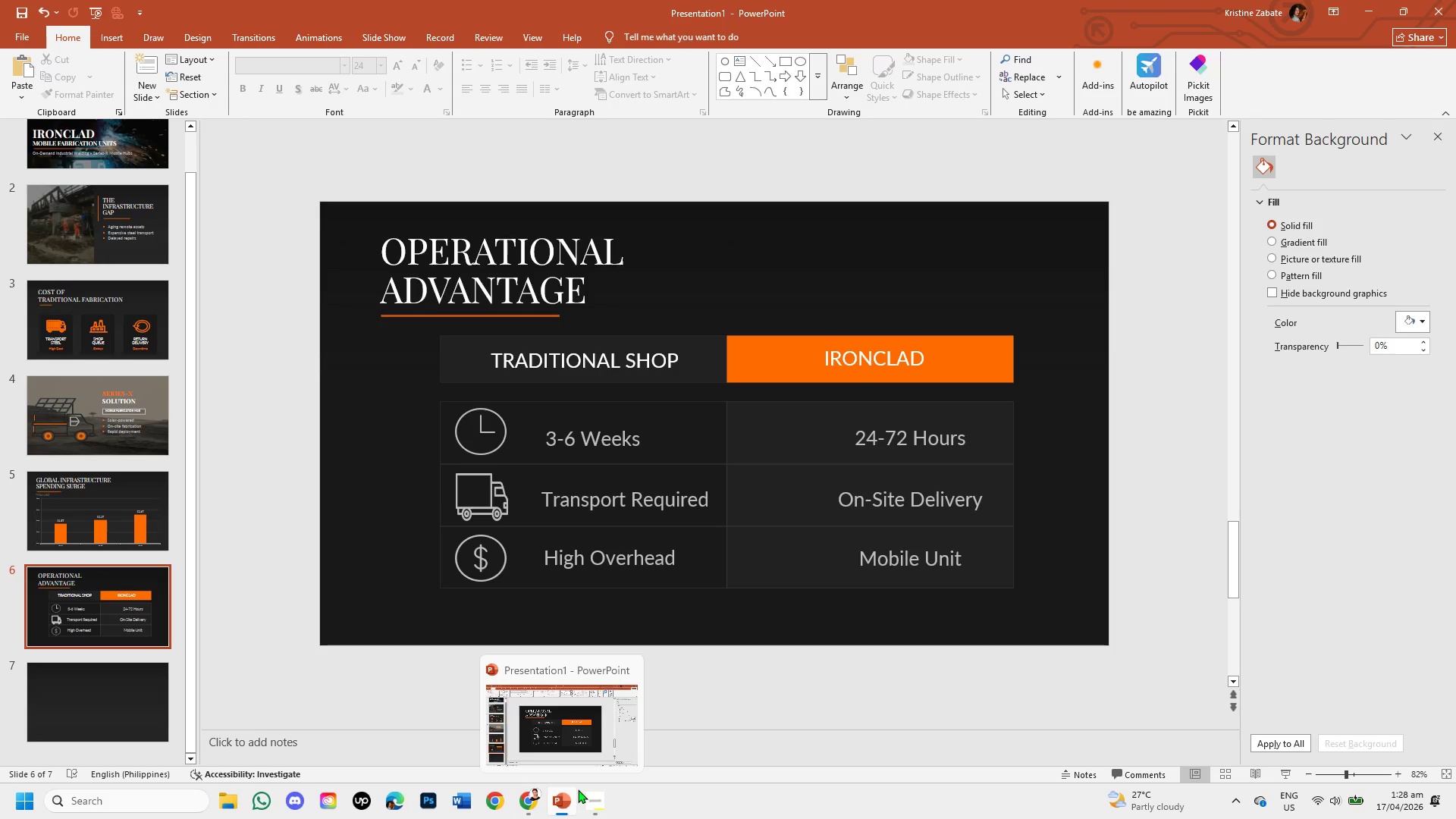 
wait(5.13)
 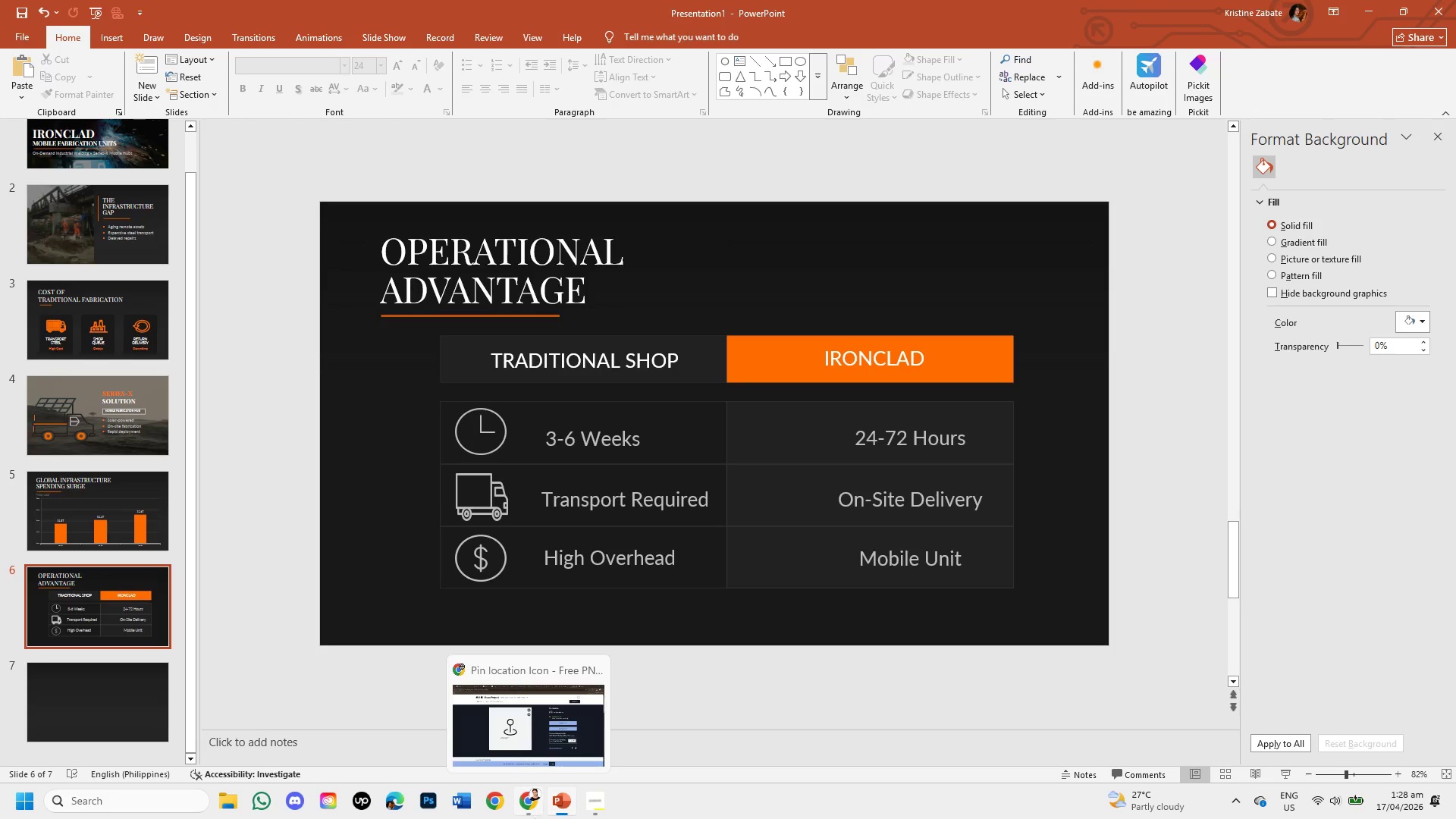 
left_click([560, 799])
 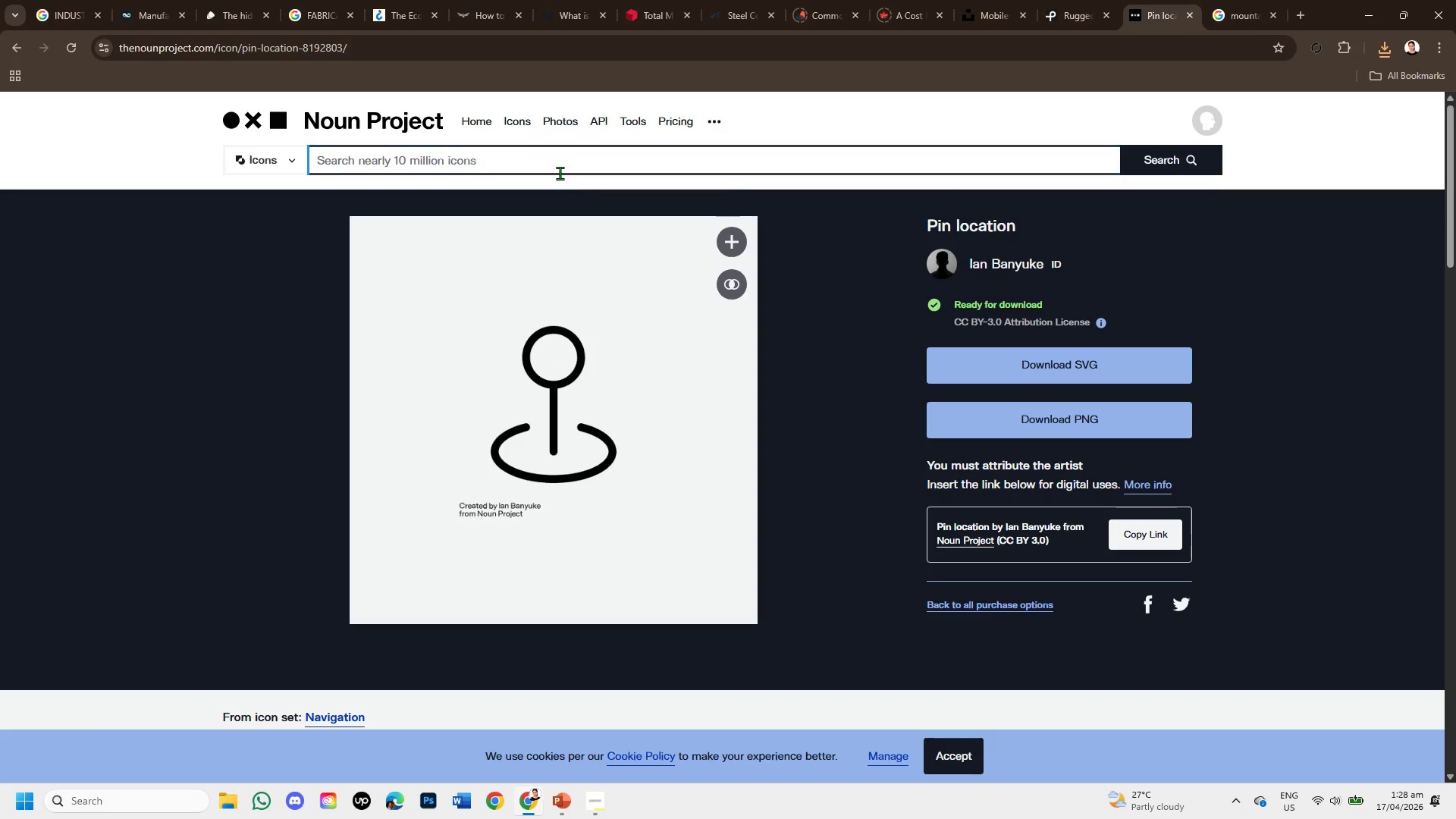 
left_click([560, 171])
 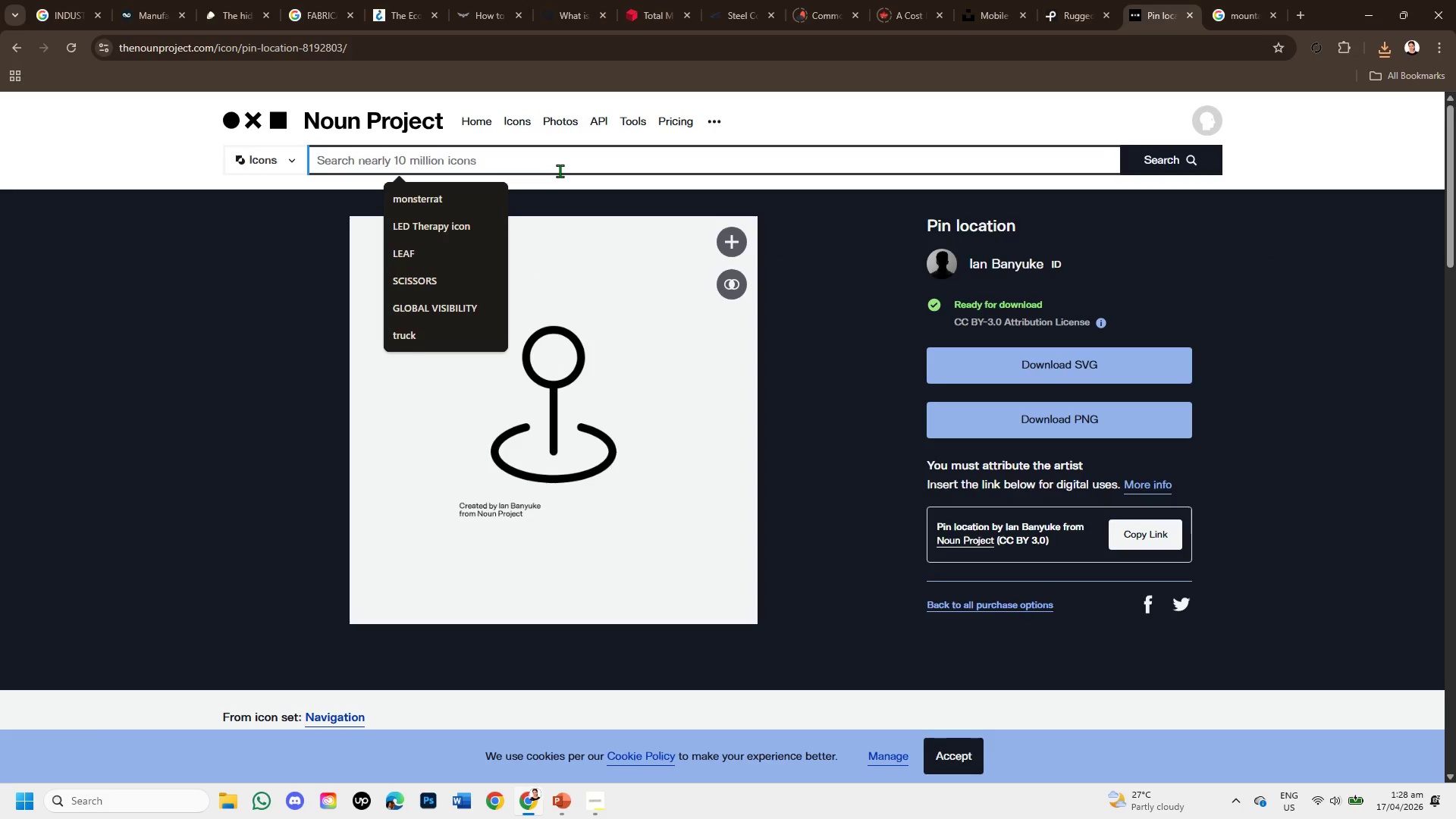 
type(truck)
 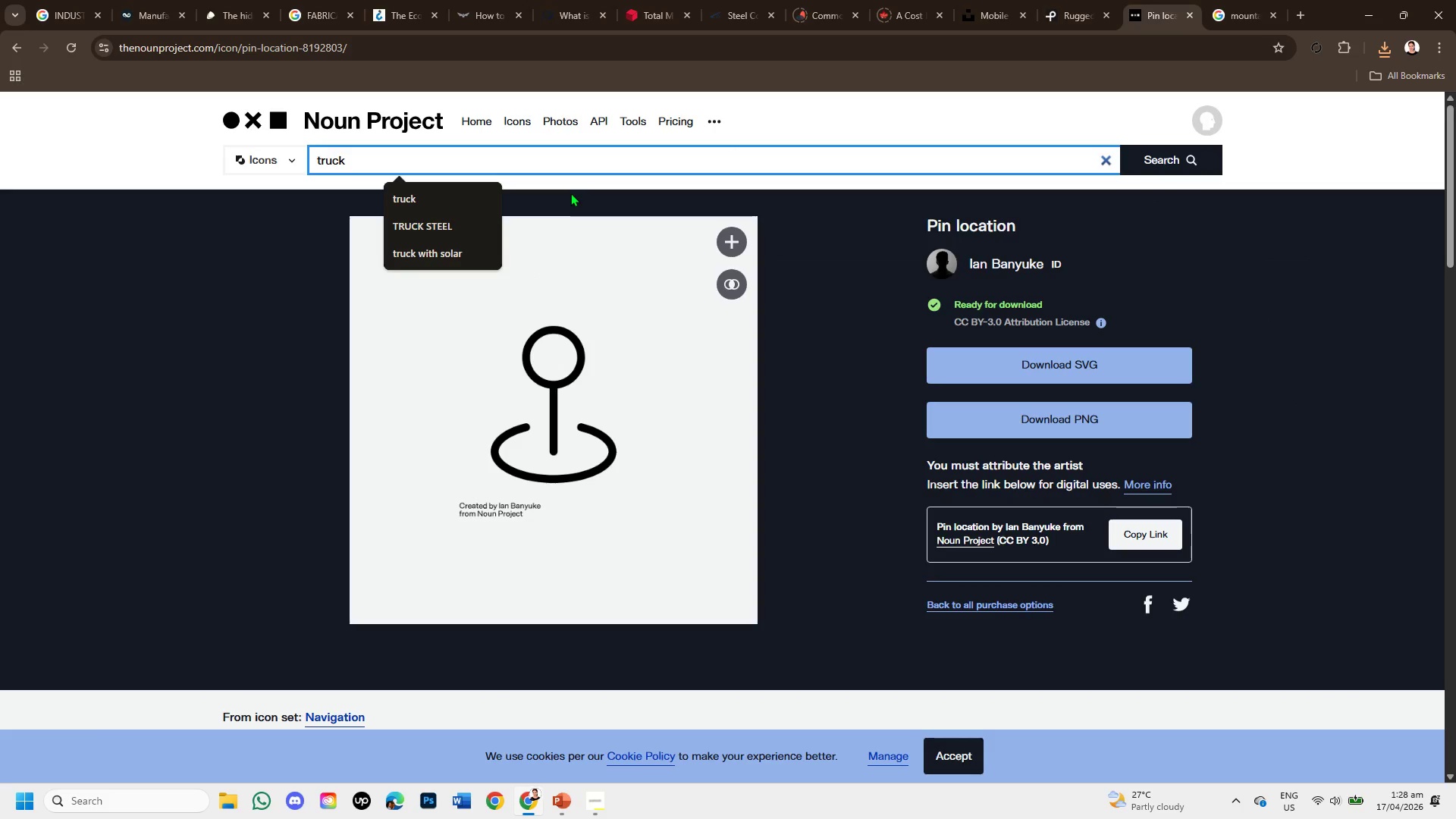 
key(Enter)
 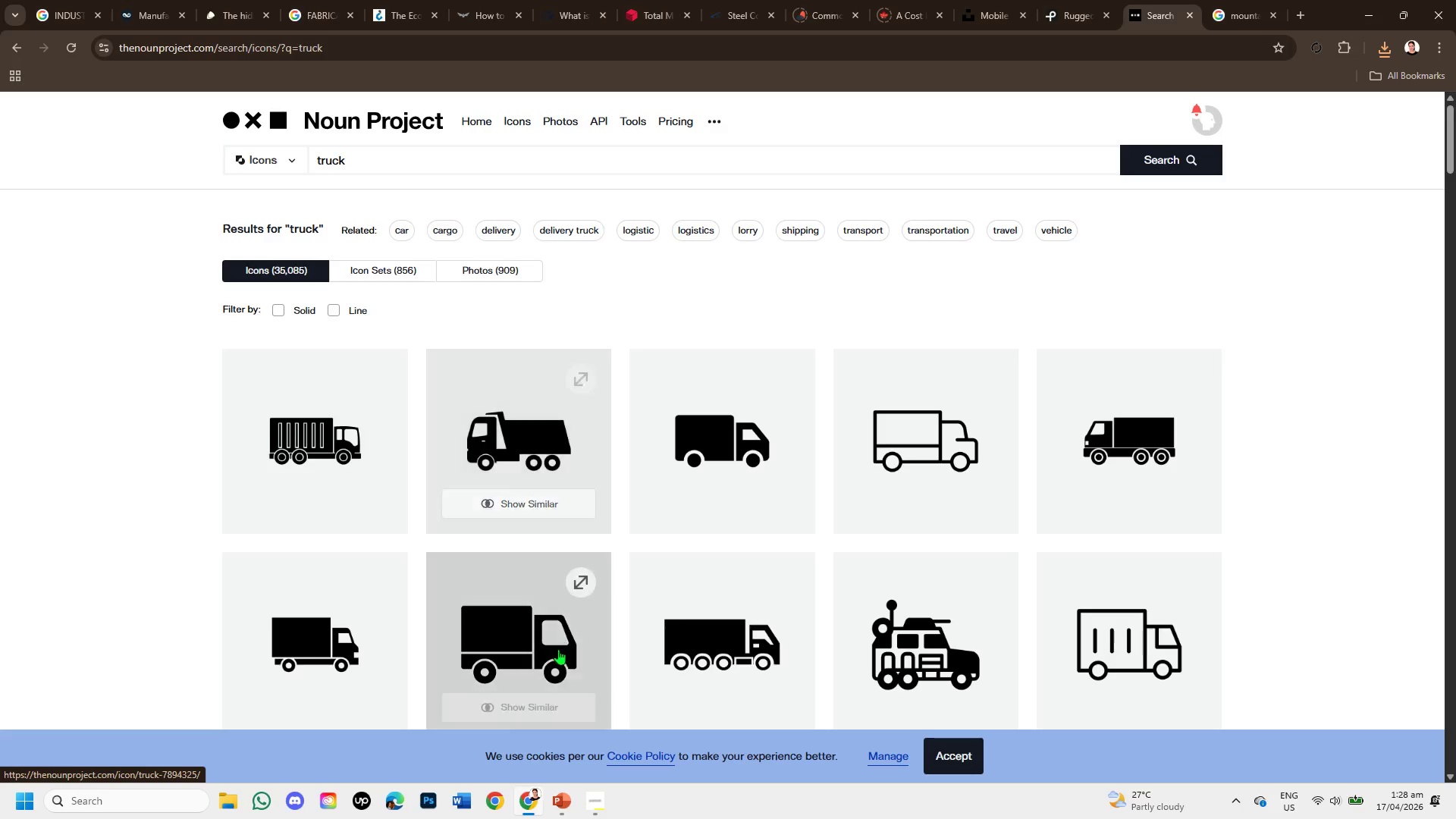 
wait(5.8)
 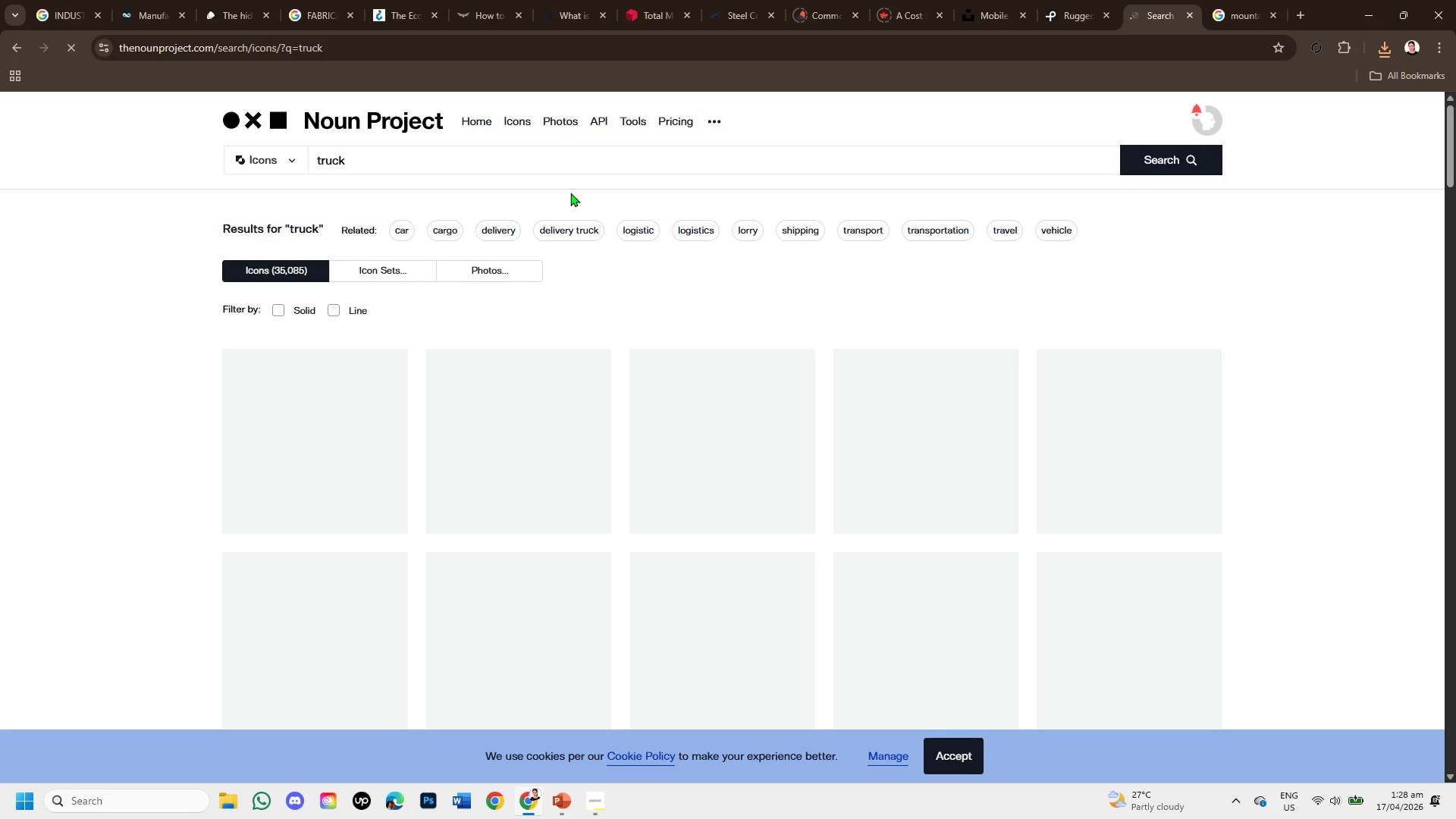 
left_click([588, 802])